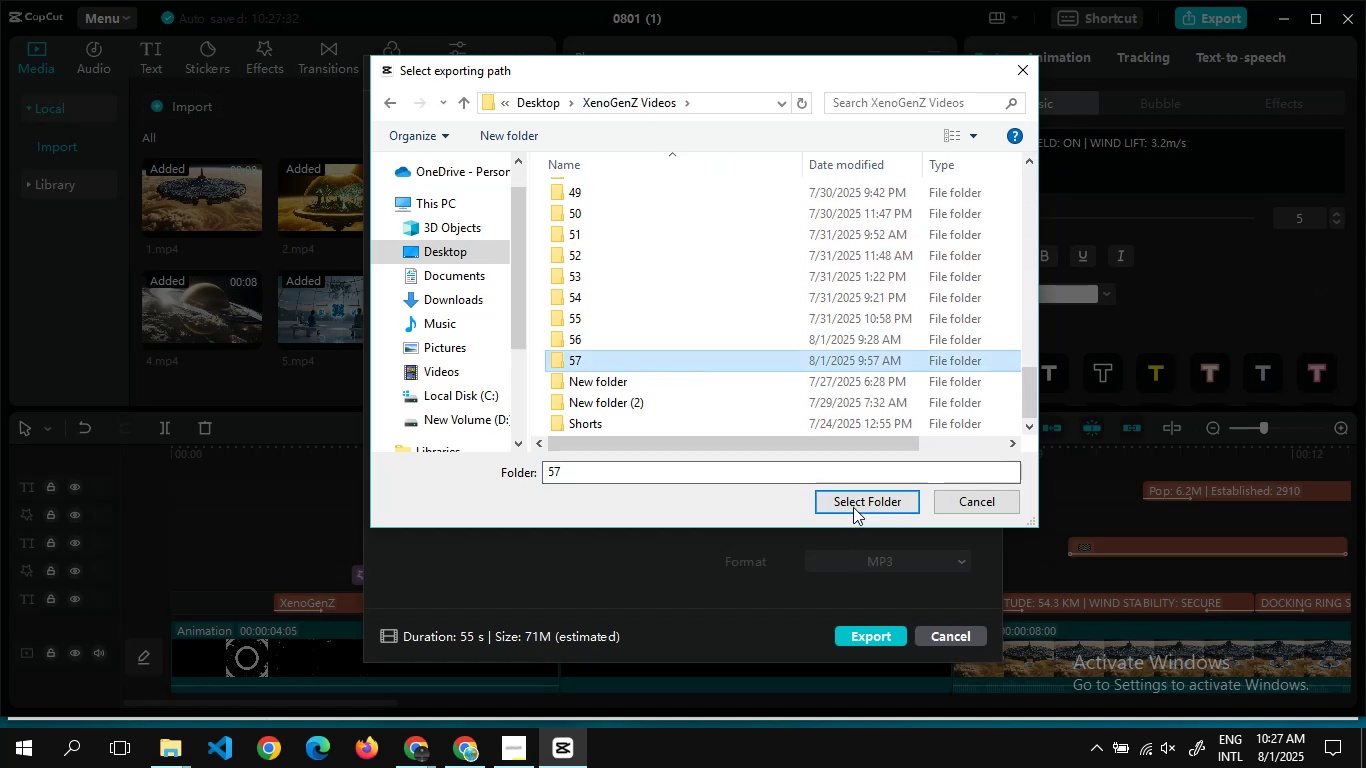 
left_click([851, 495])
 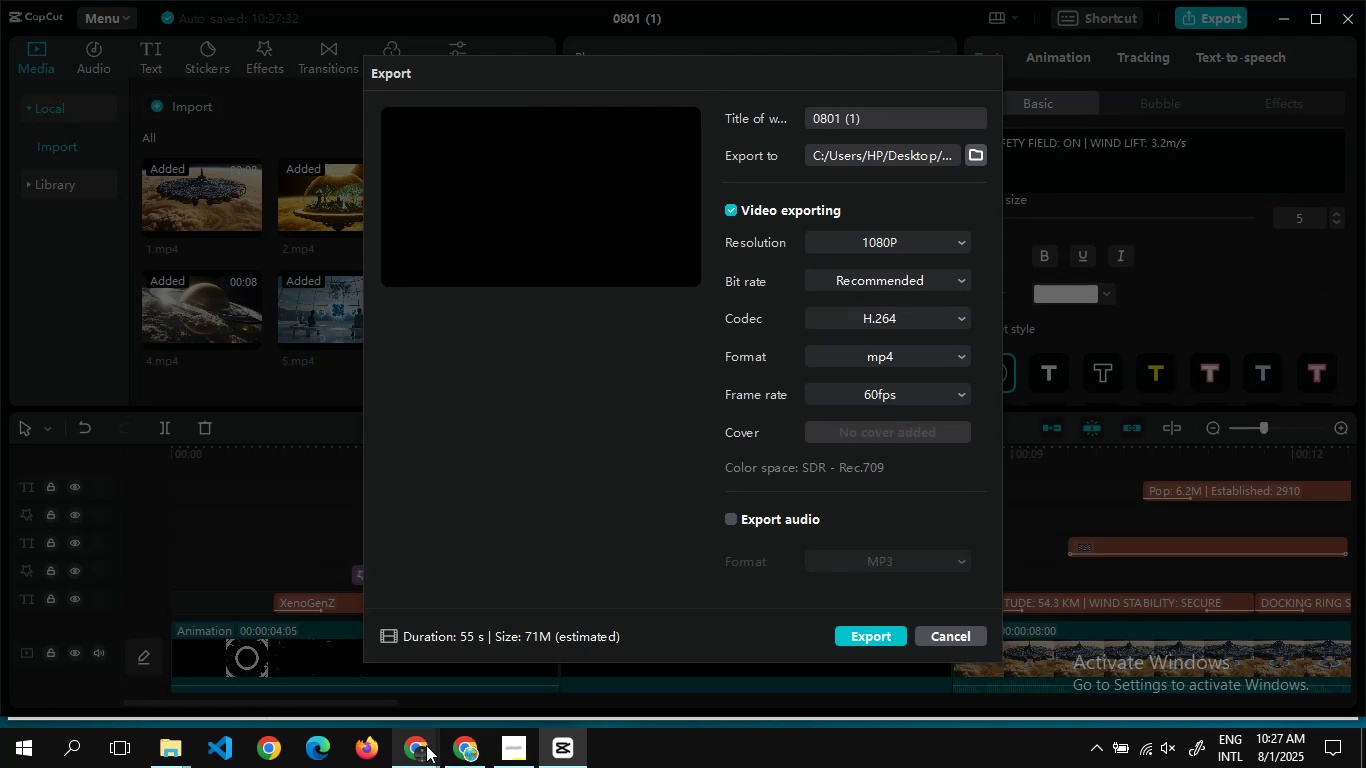 
left_click([366, 669])
 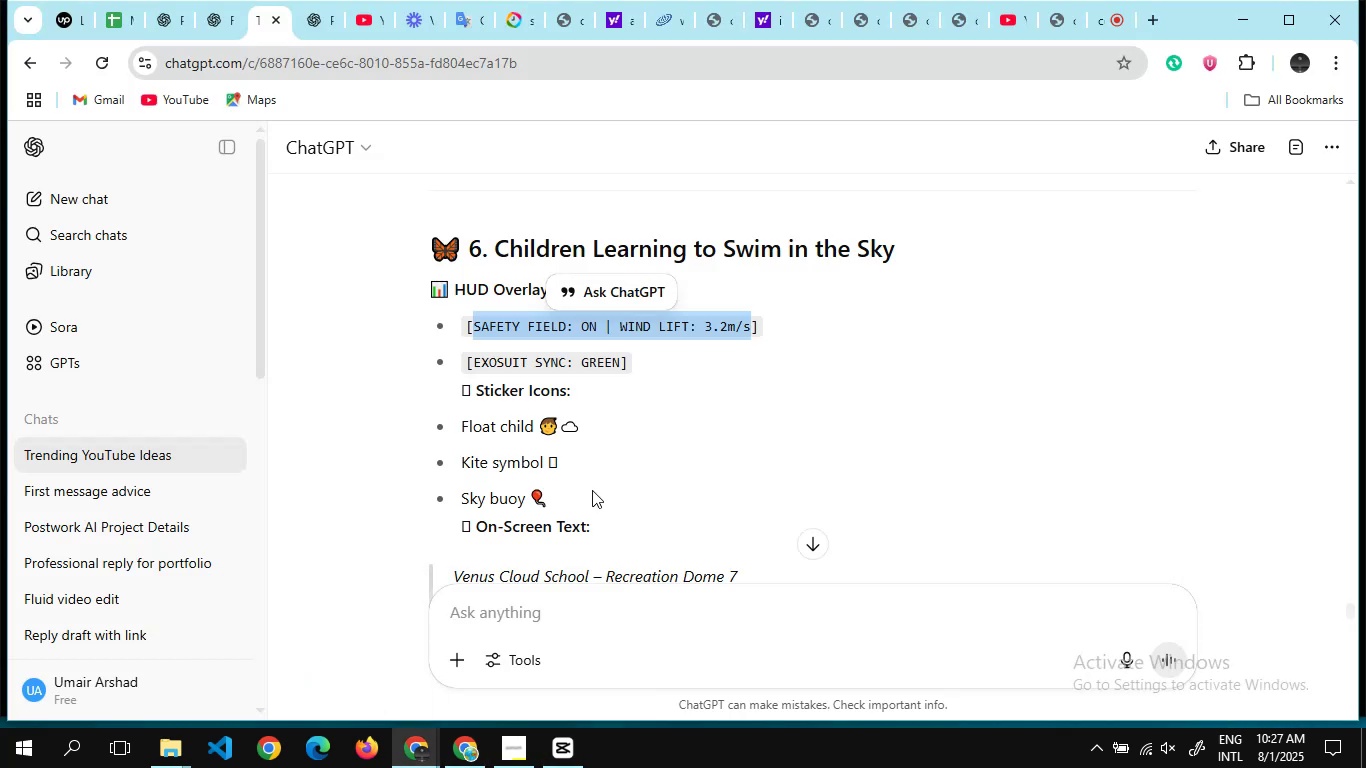 
scroll: coordinate [595, 442], scroll_direction: up, amount: 29.0
 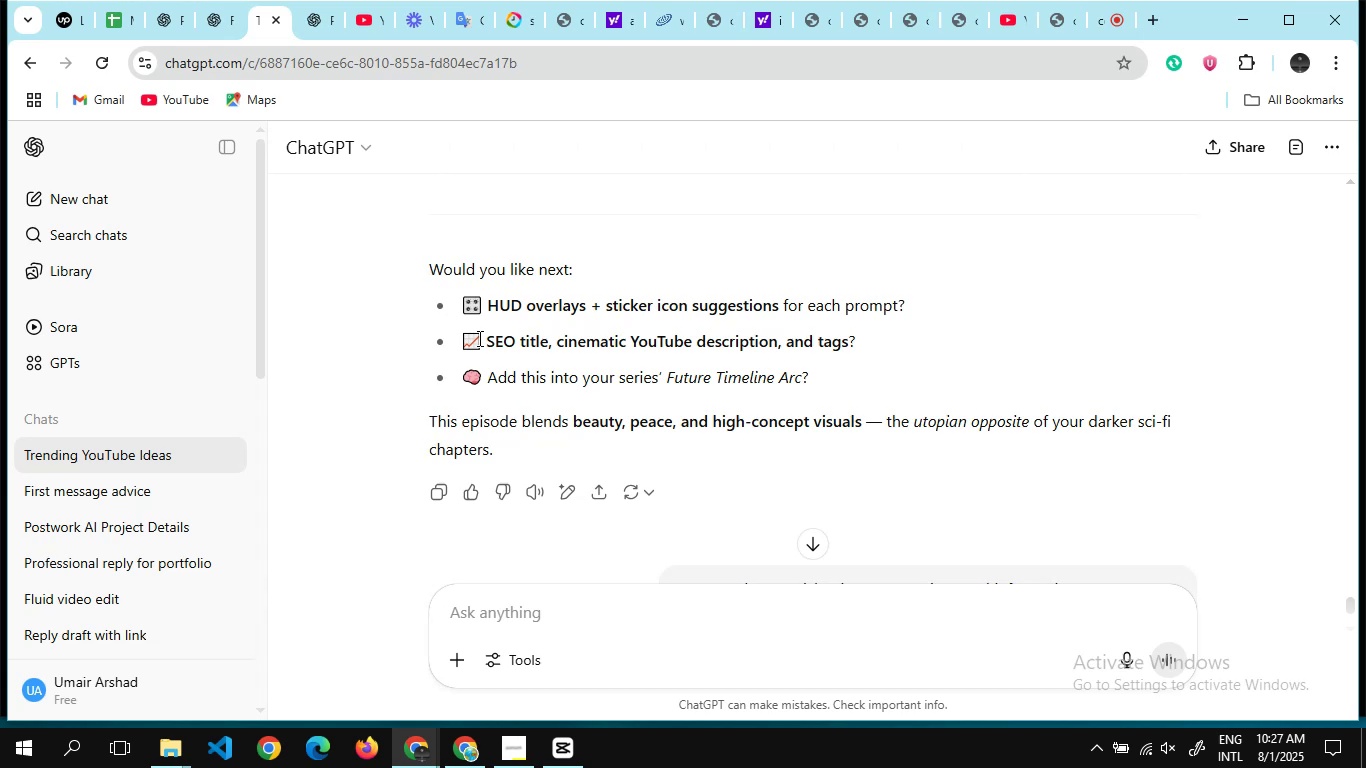 
left_click_drag(start_coordinate=[484, 340], to_coordinate=[857, 360])
 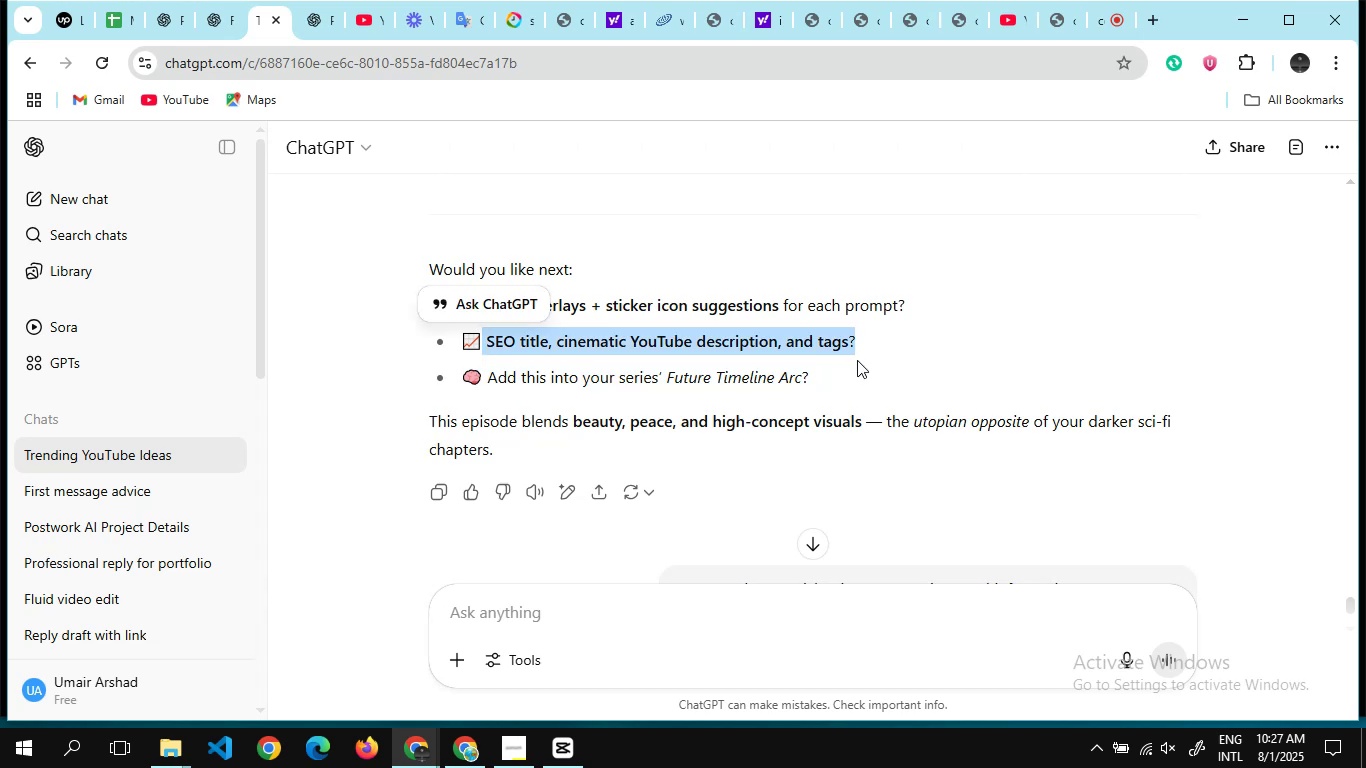 
key(Control+C)
 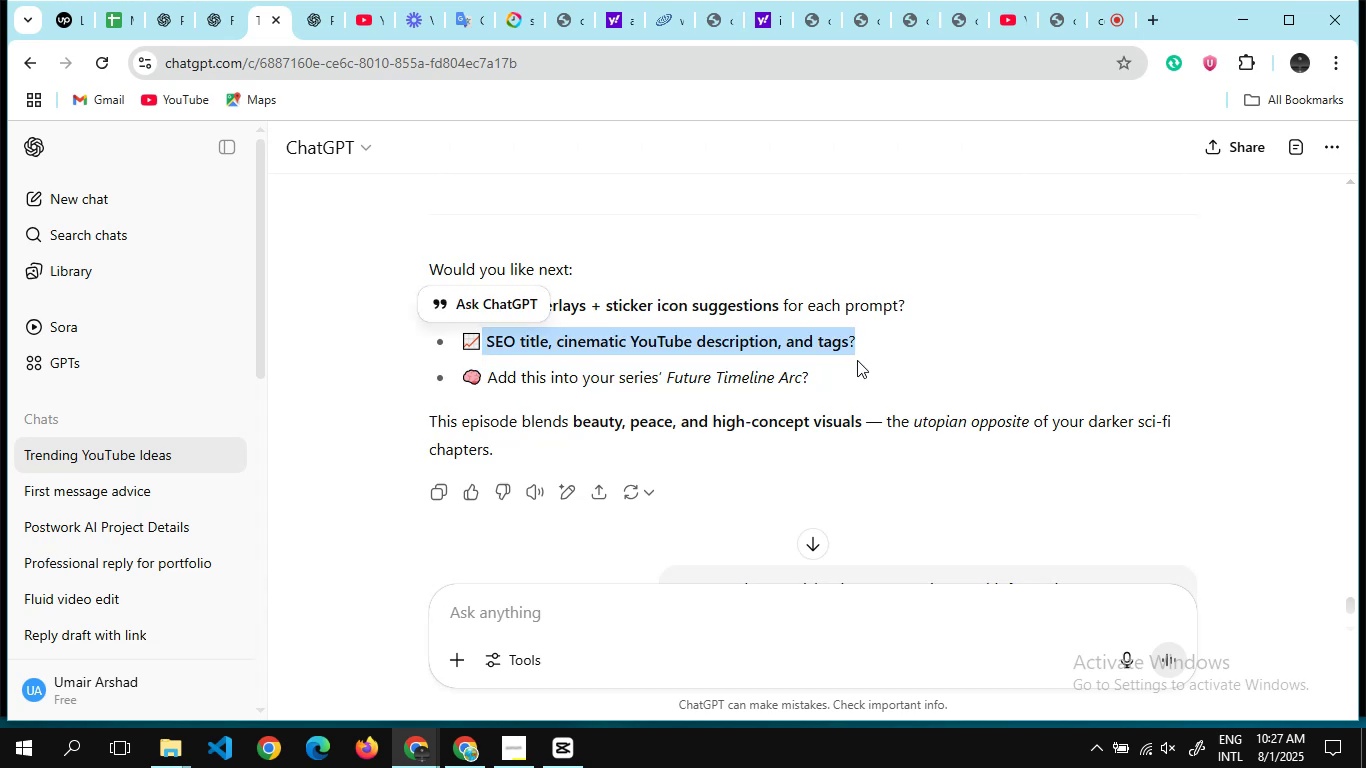 
key(Alt+Tab)
 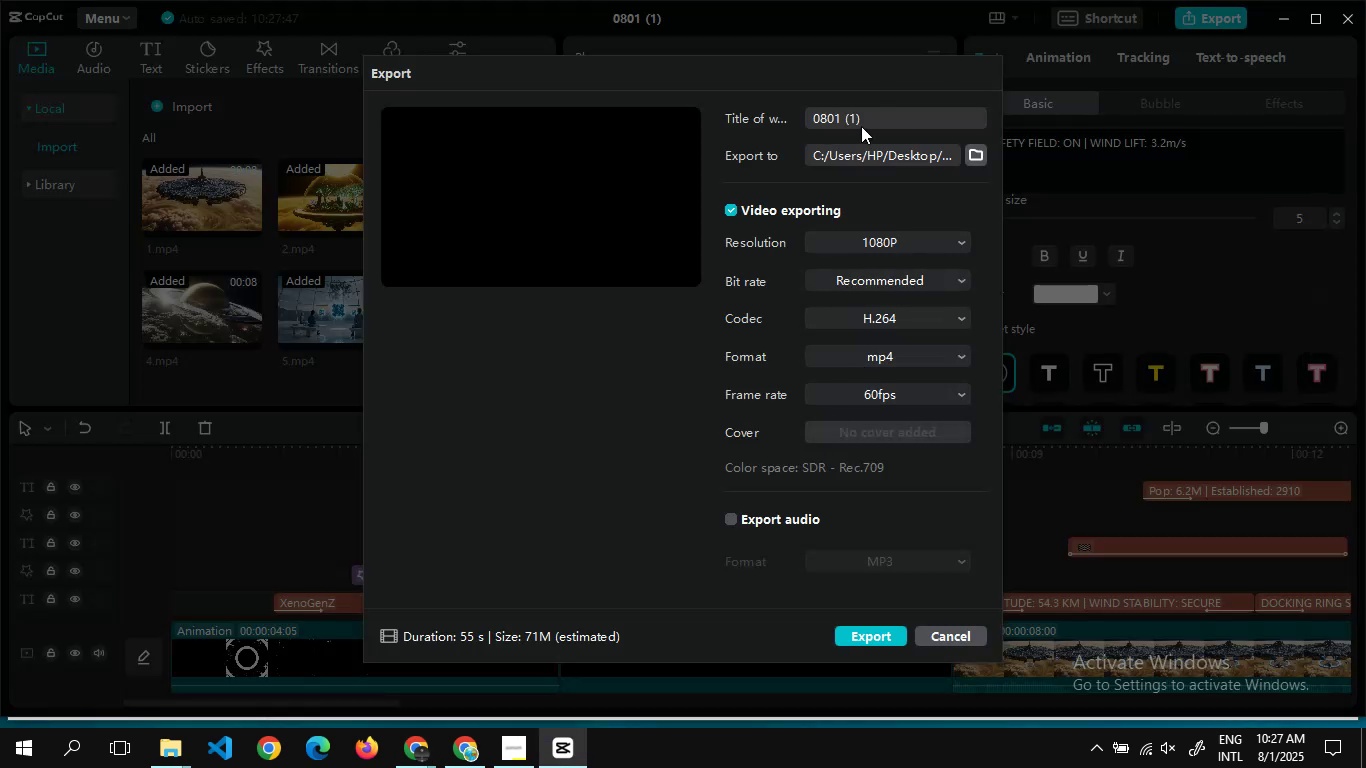 
left_click([867, 117])
 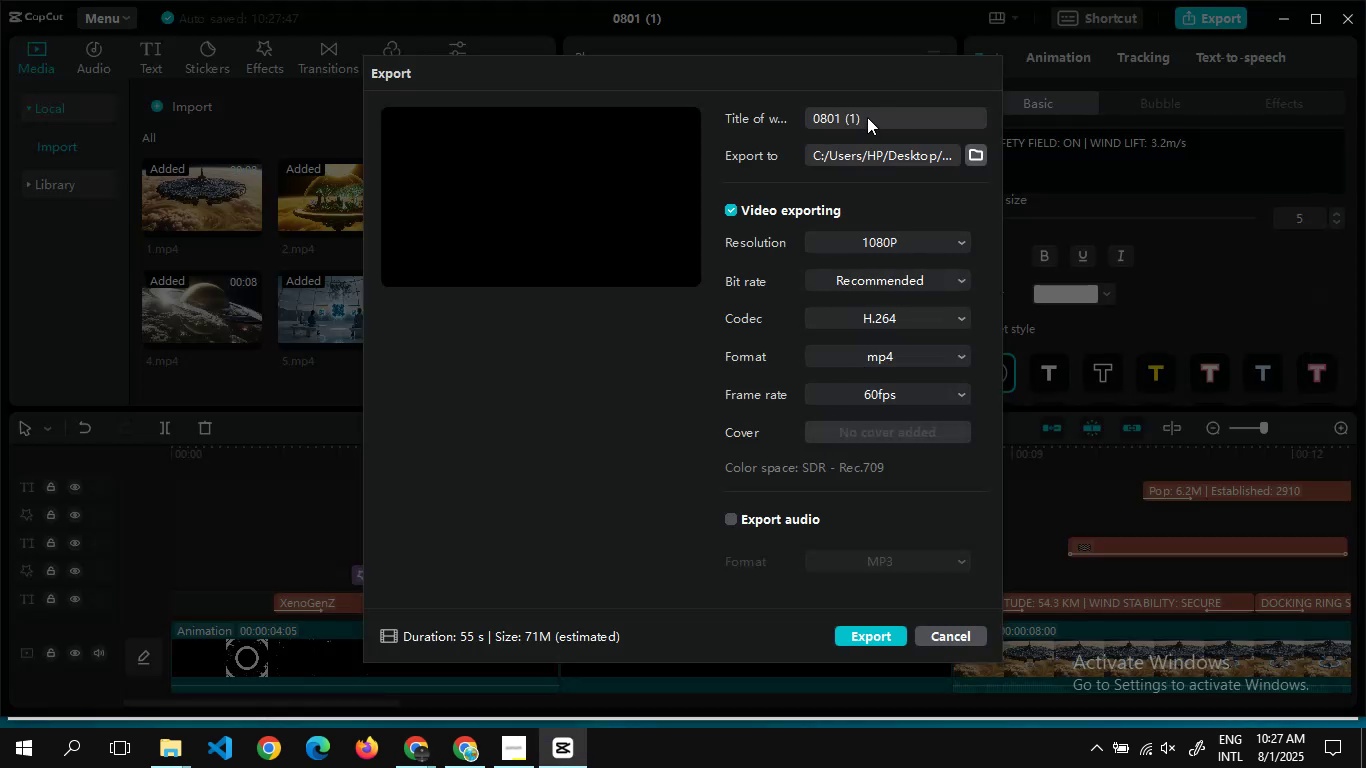 
key(Control+A)
 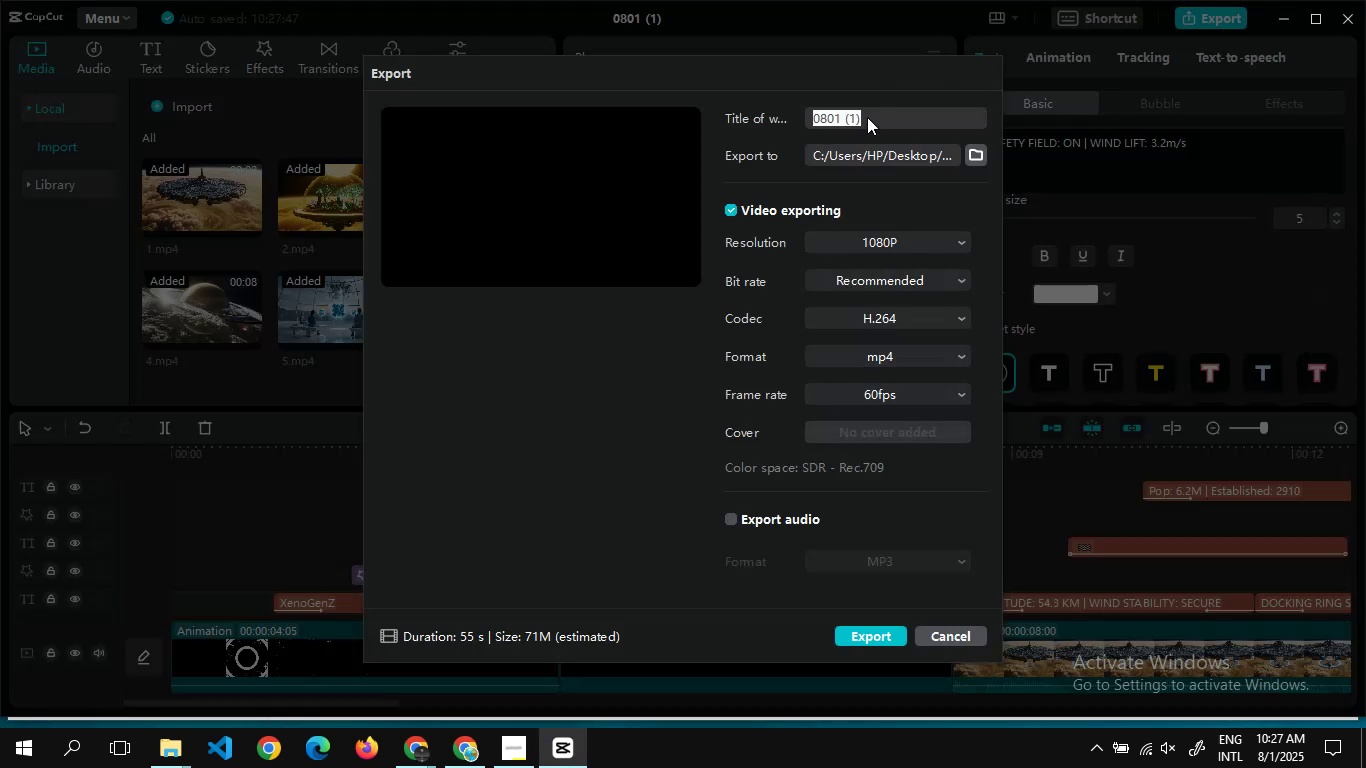 
key(Control+V)
 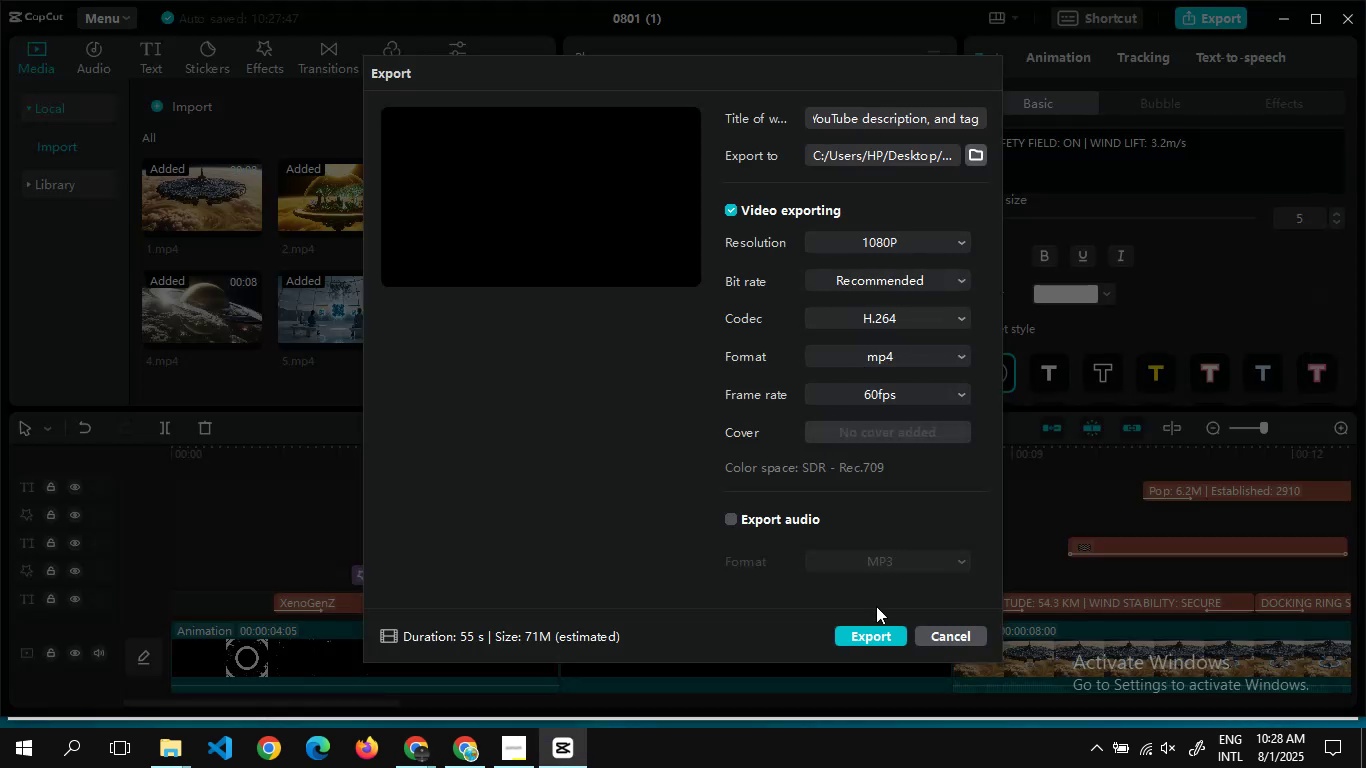 
key(Alt+Tab)
 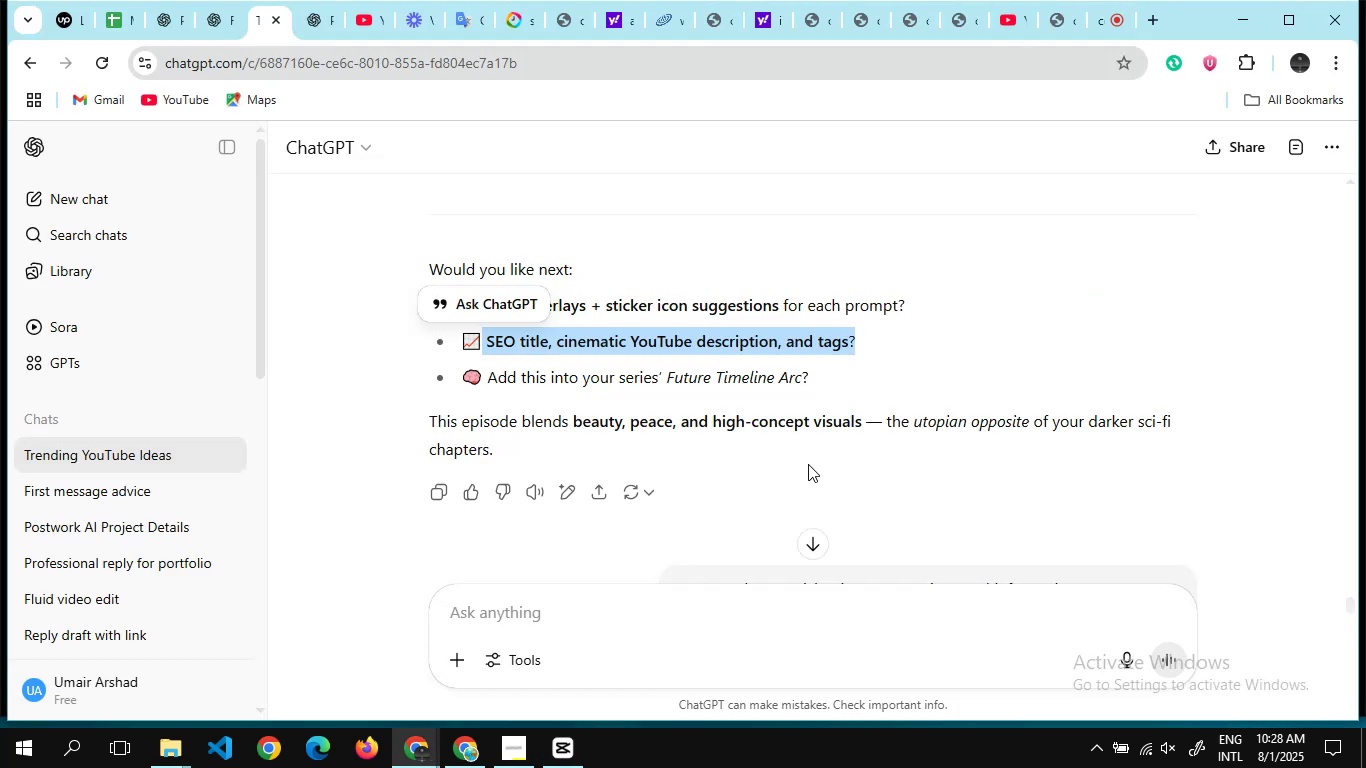 
key(Control+C)
 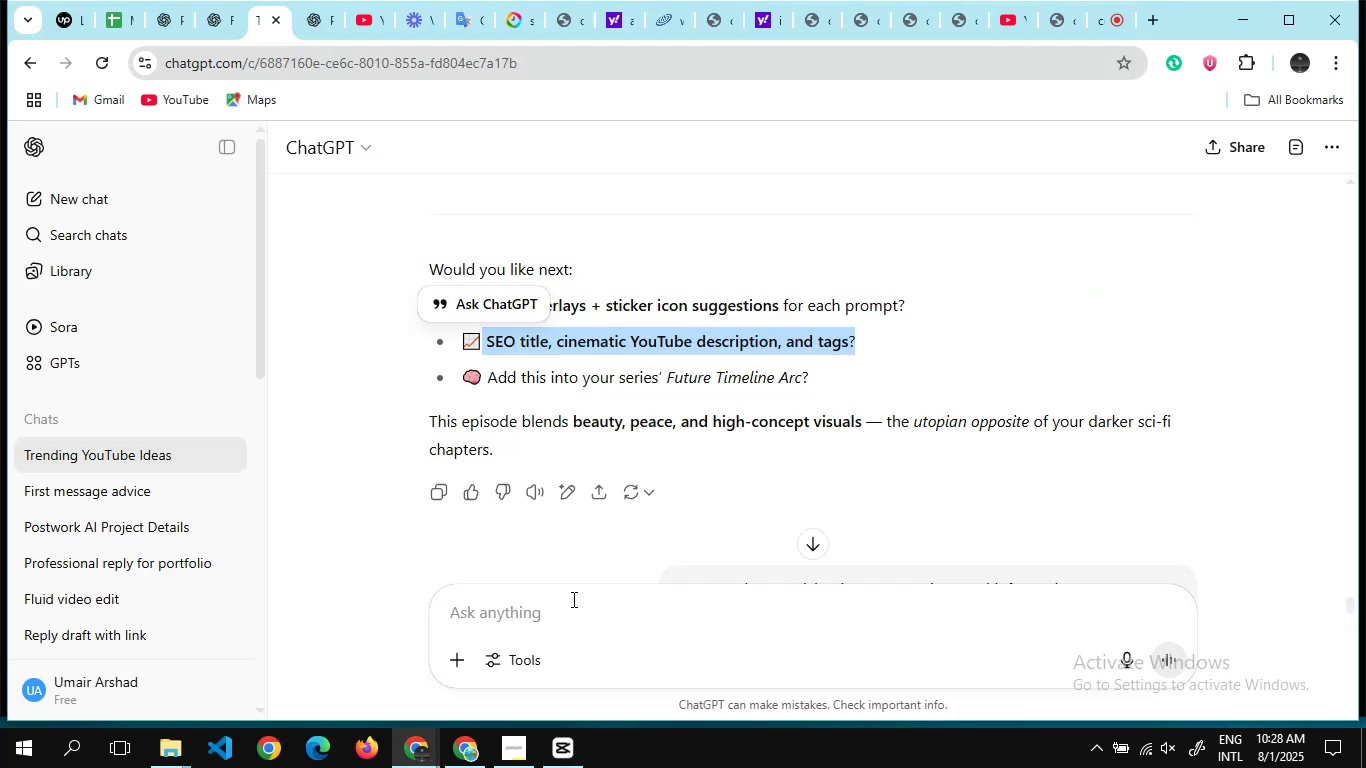 
left_click([572, 599])
 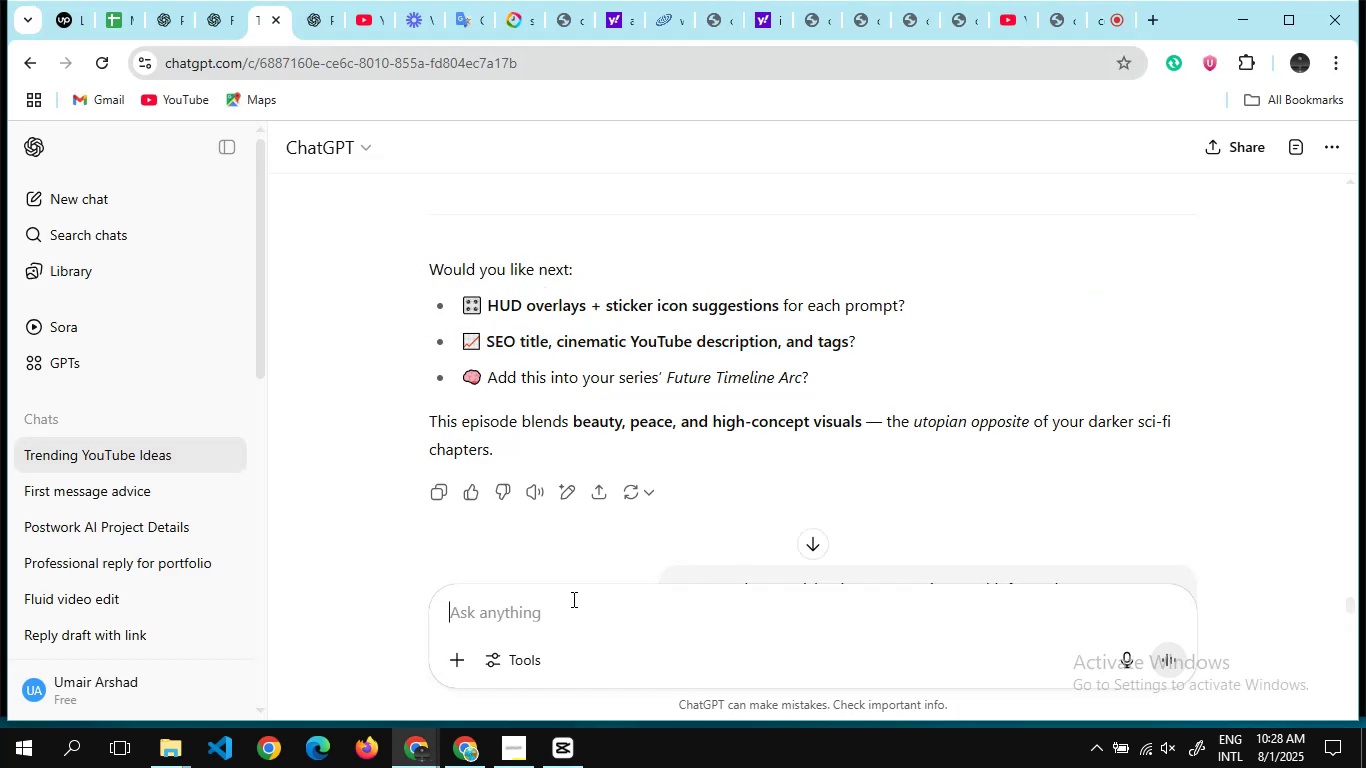 
key(Control+V)
 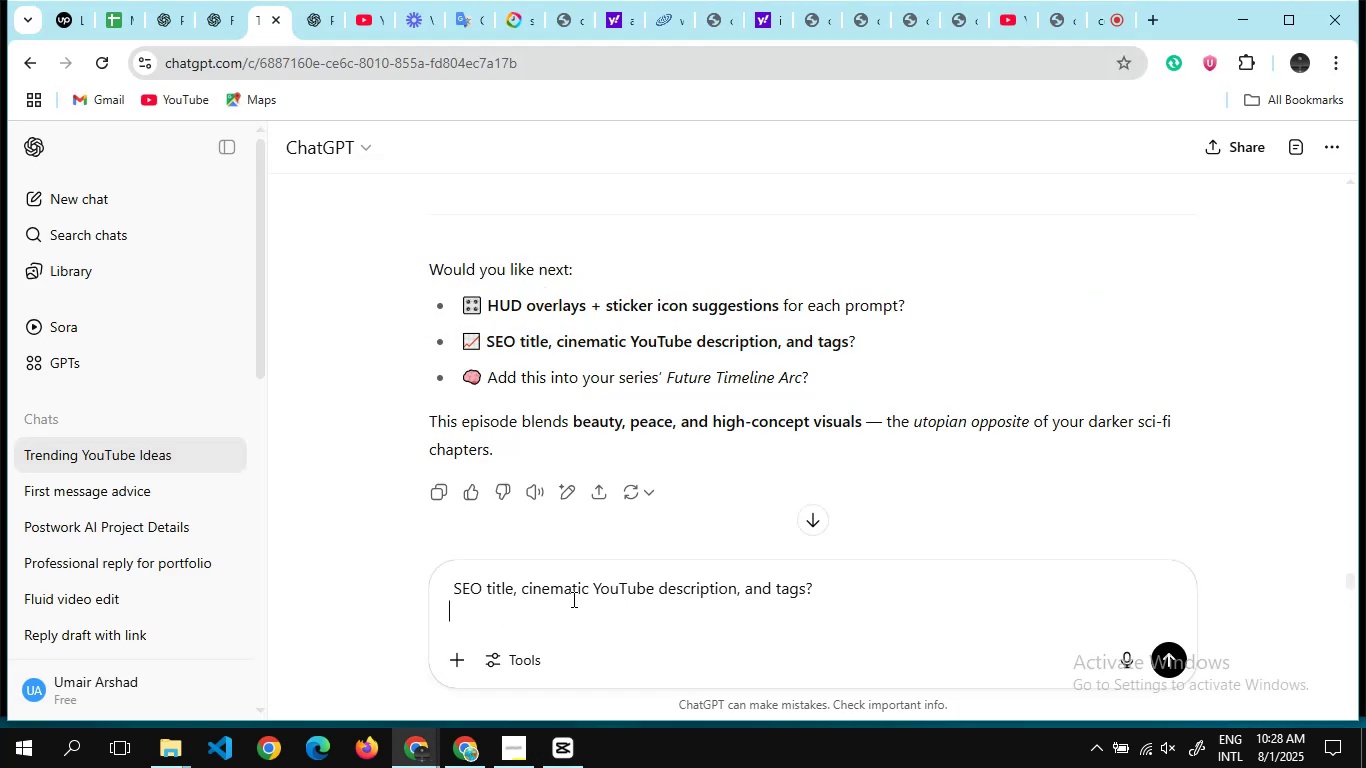 
key(Enter)
 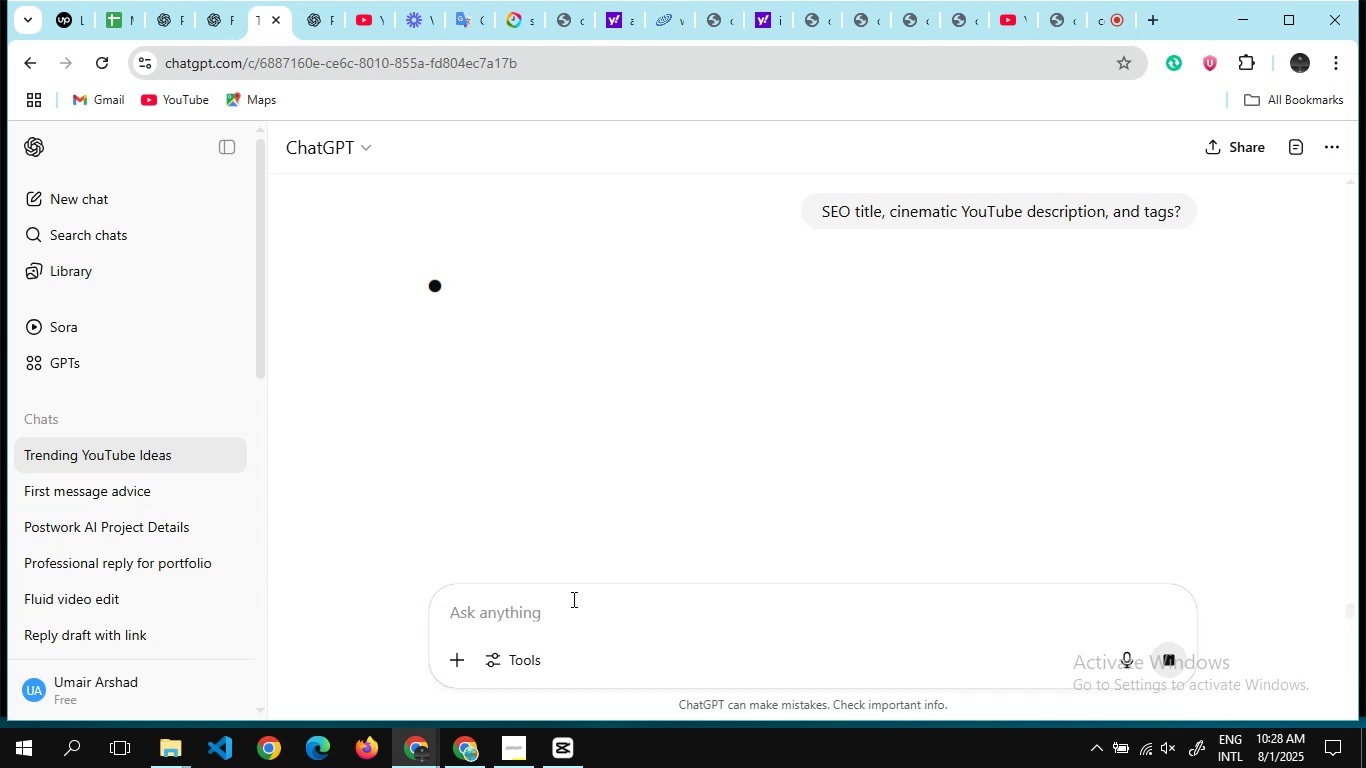 
wait(13.29)
 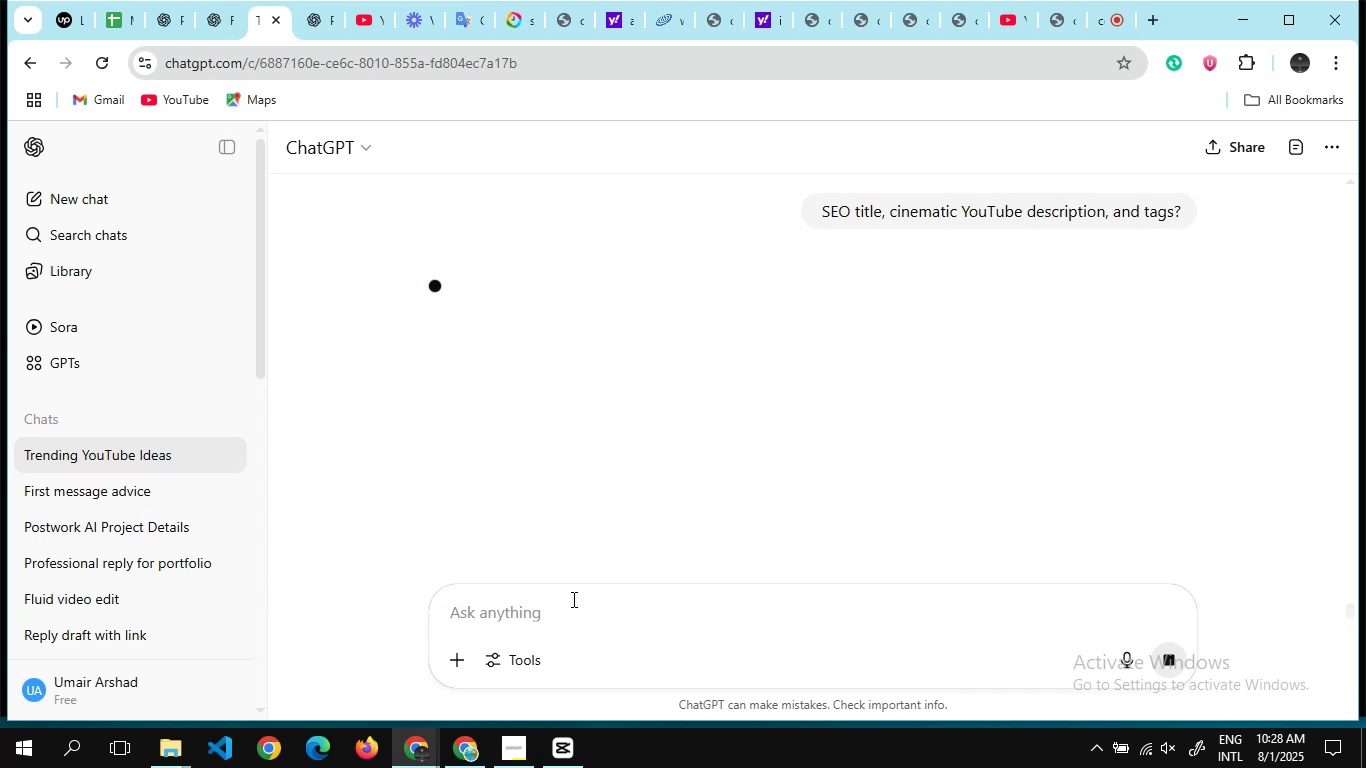 
left_click_drag(start_coordinate=[661, 499], to_coordinate=[397, 487])
 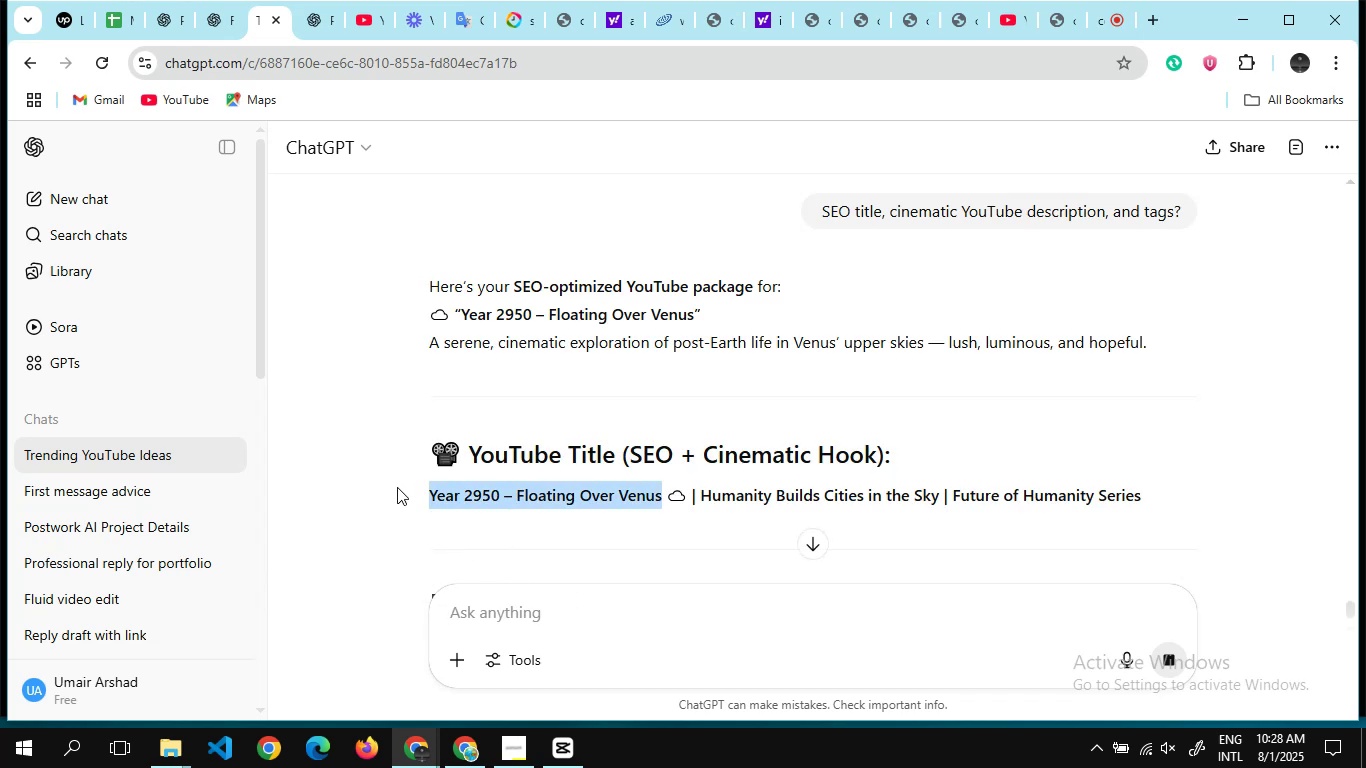 
key(Control+C)
 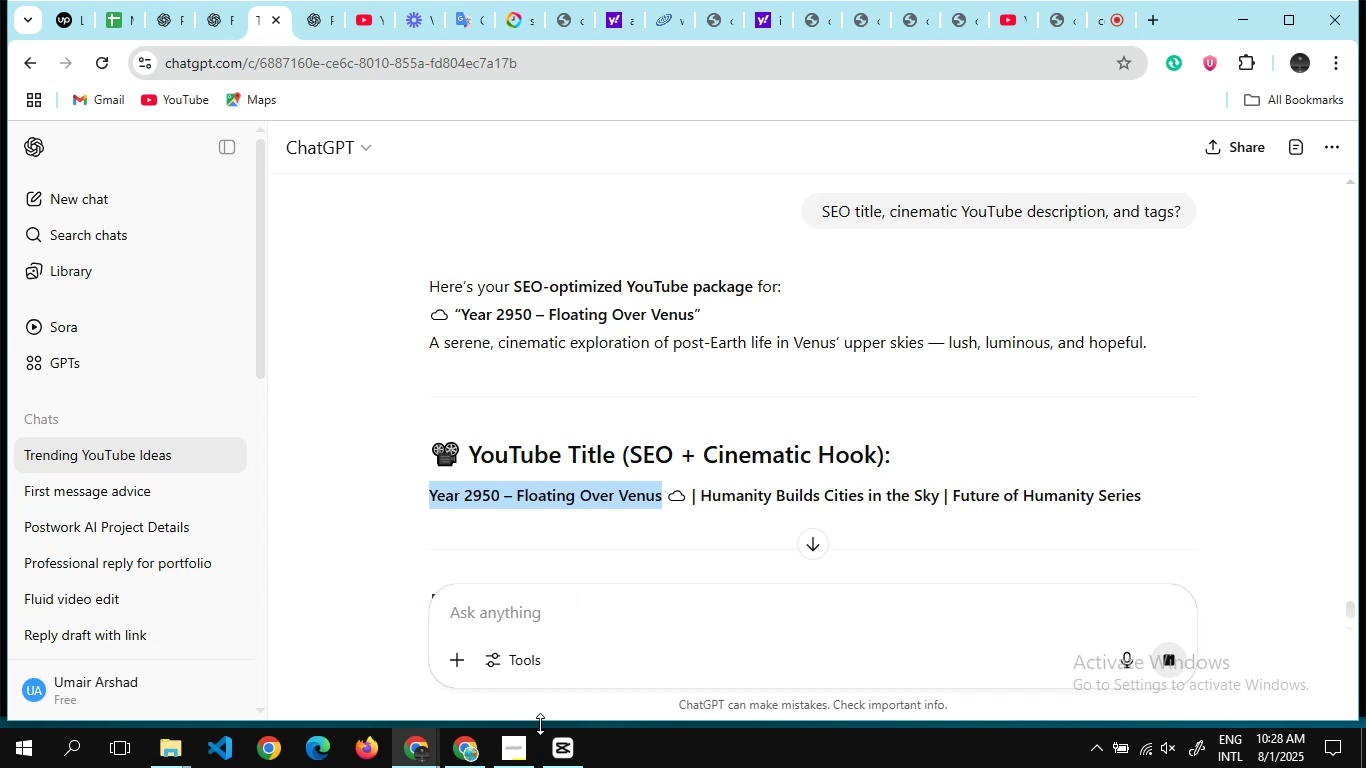 
left_click([551, 766])
 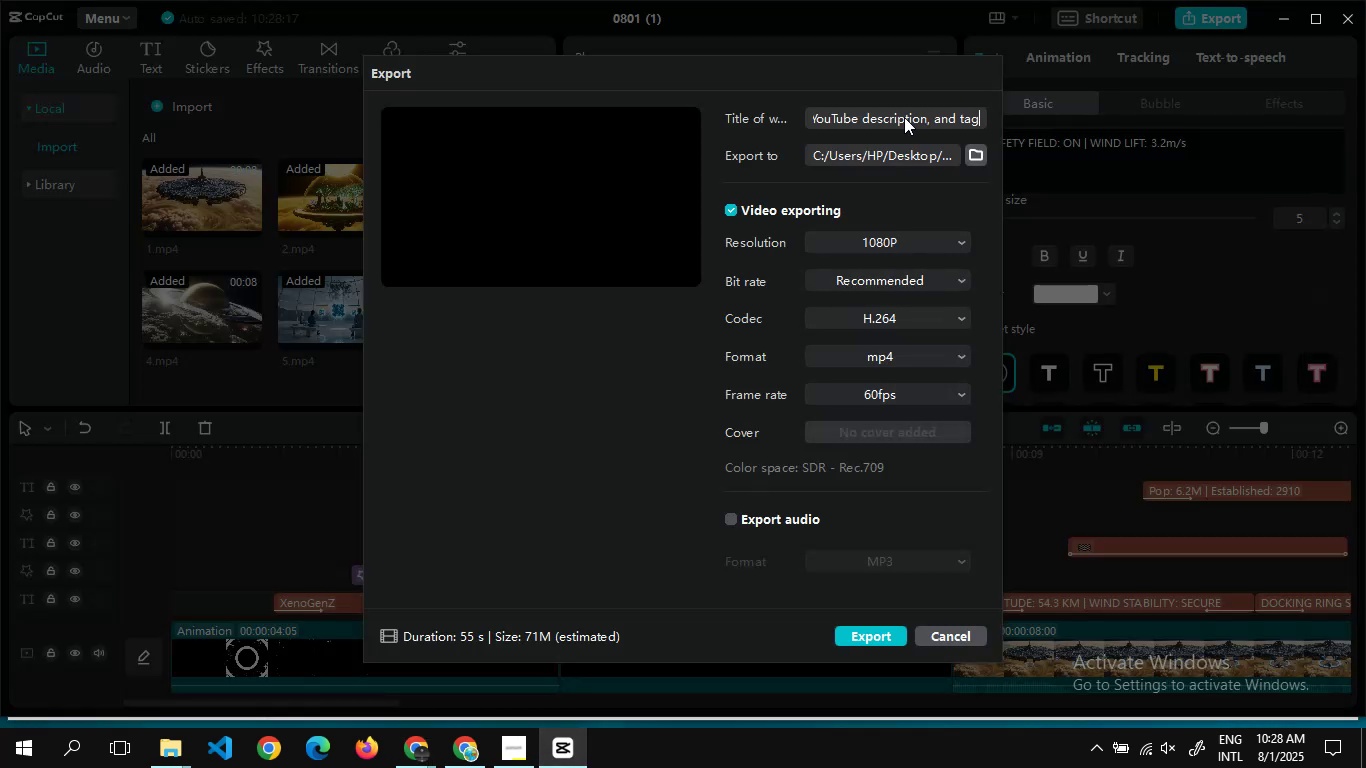 
key(Control+A)
 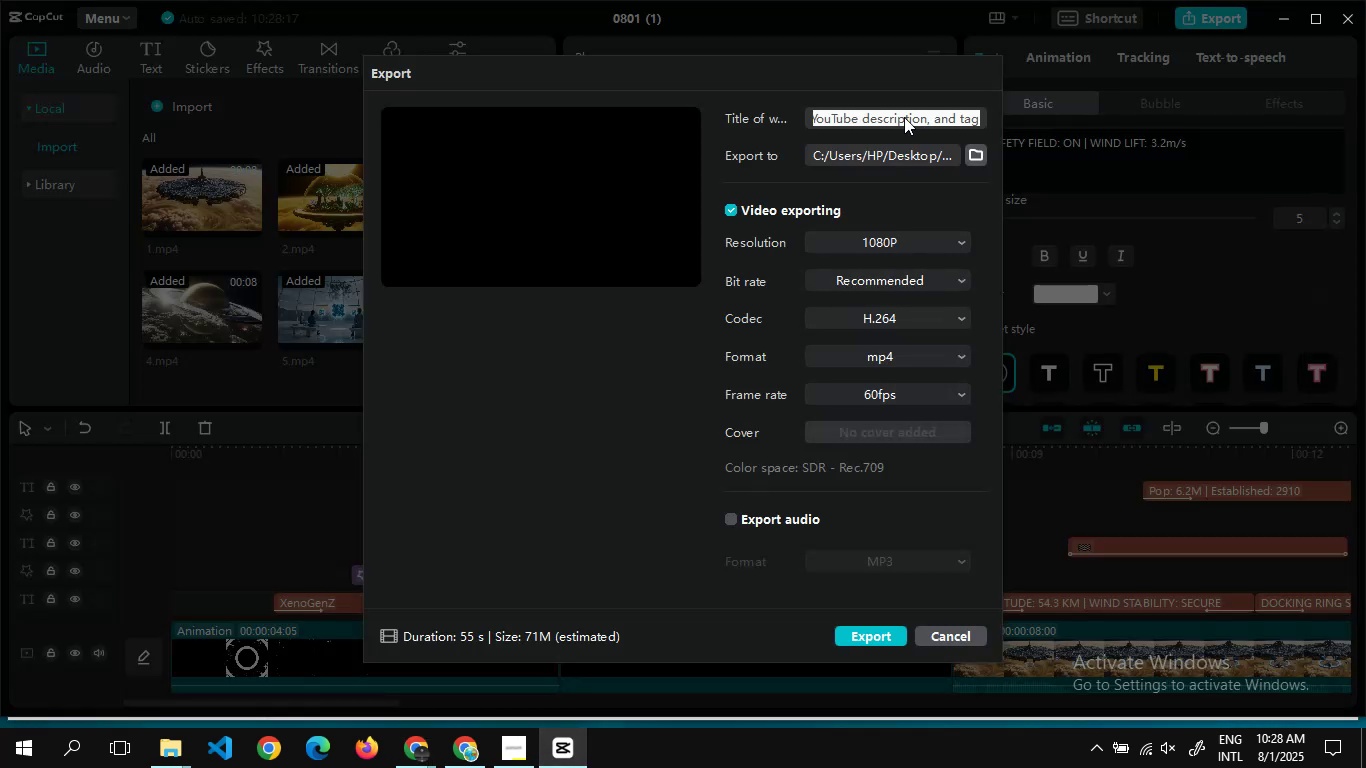 
key(Control+V)
 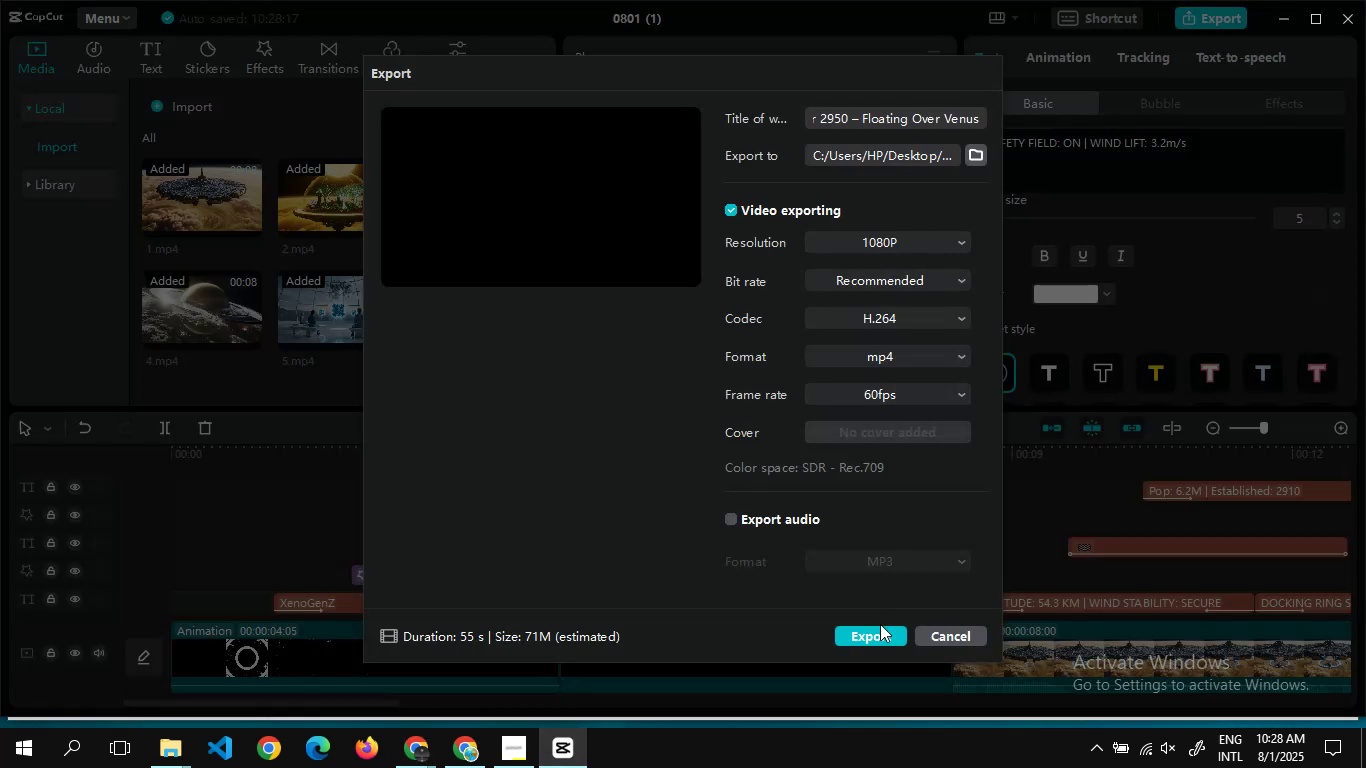 
left_click([878, 642])
 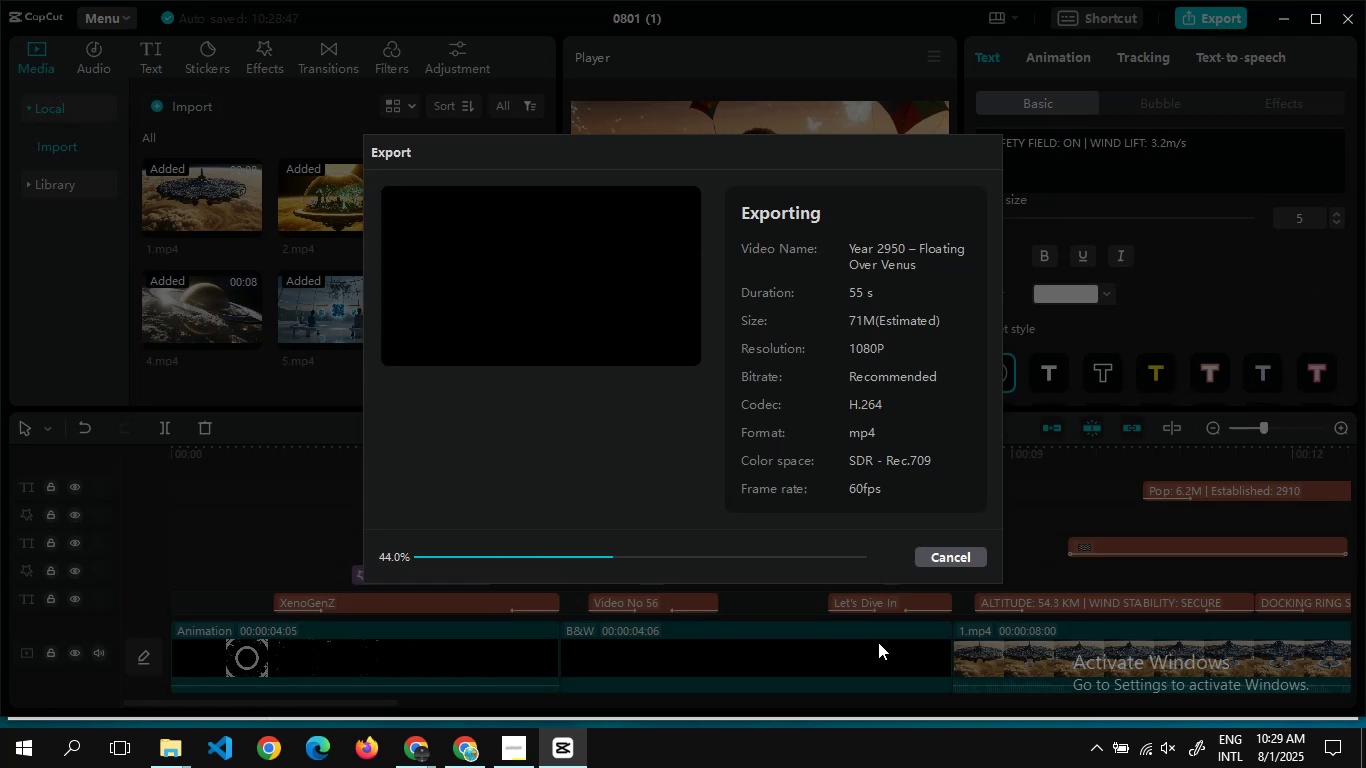 
wait(36.92)
 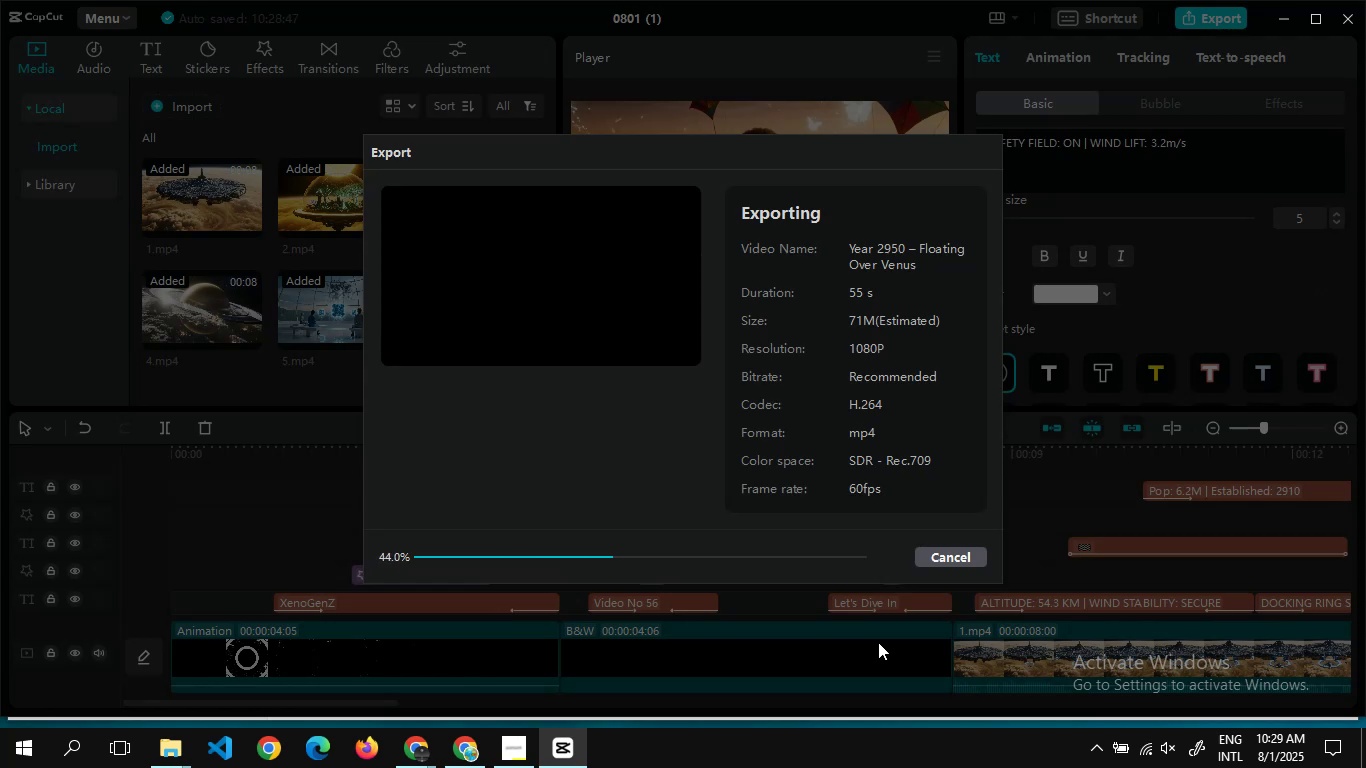 
mouse_move([464, 730])
 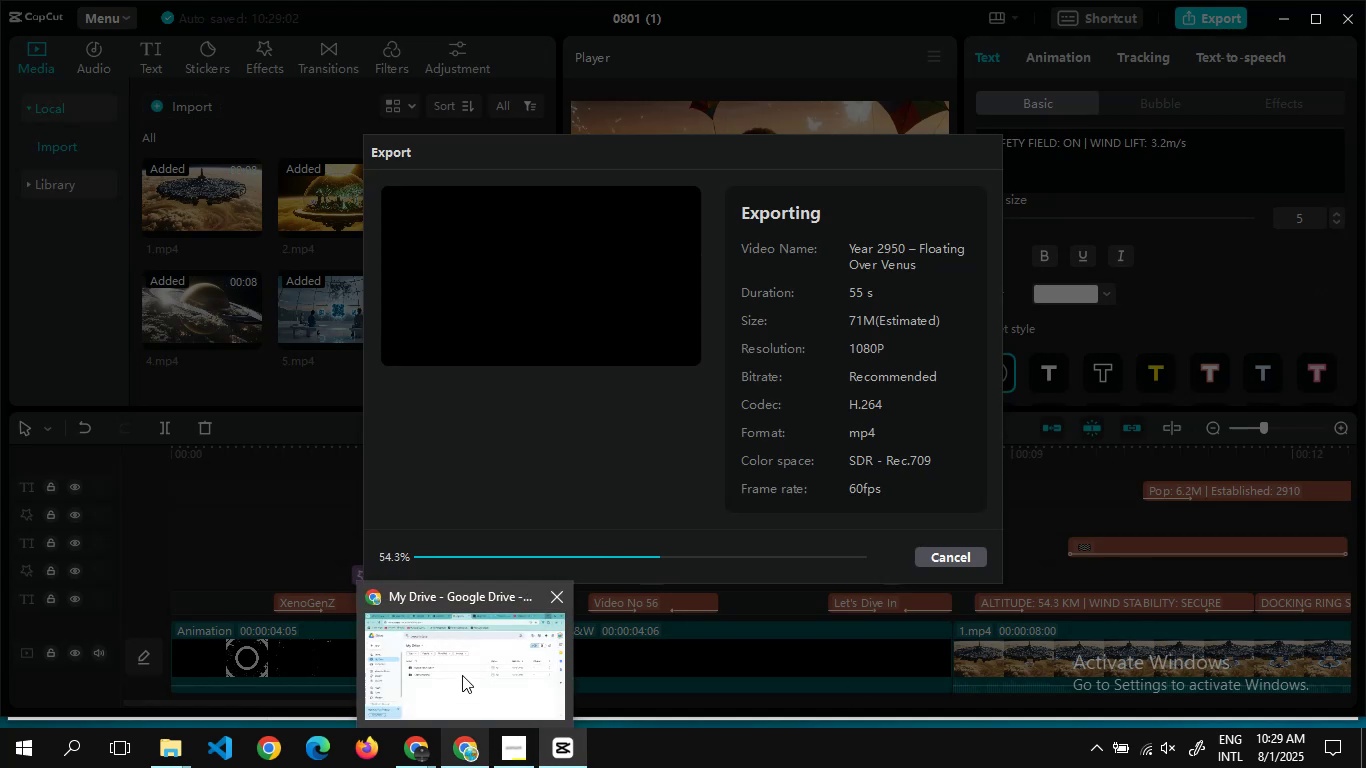 
left_click([462, 675])
 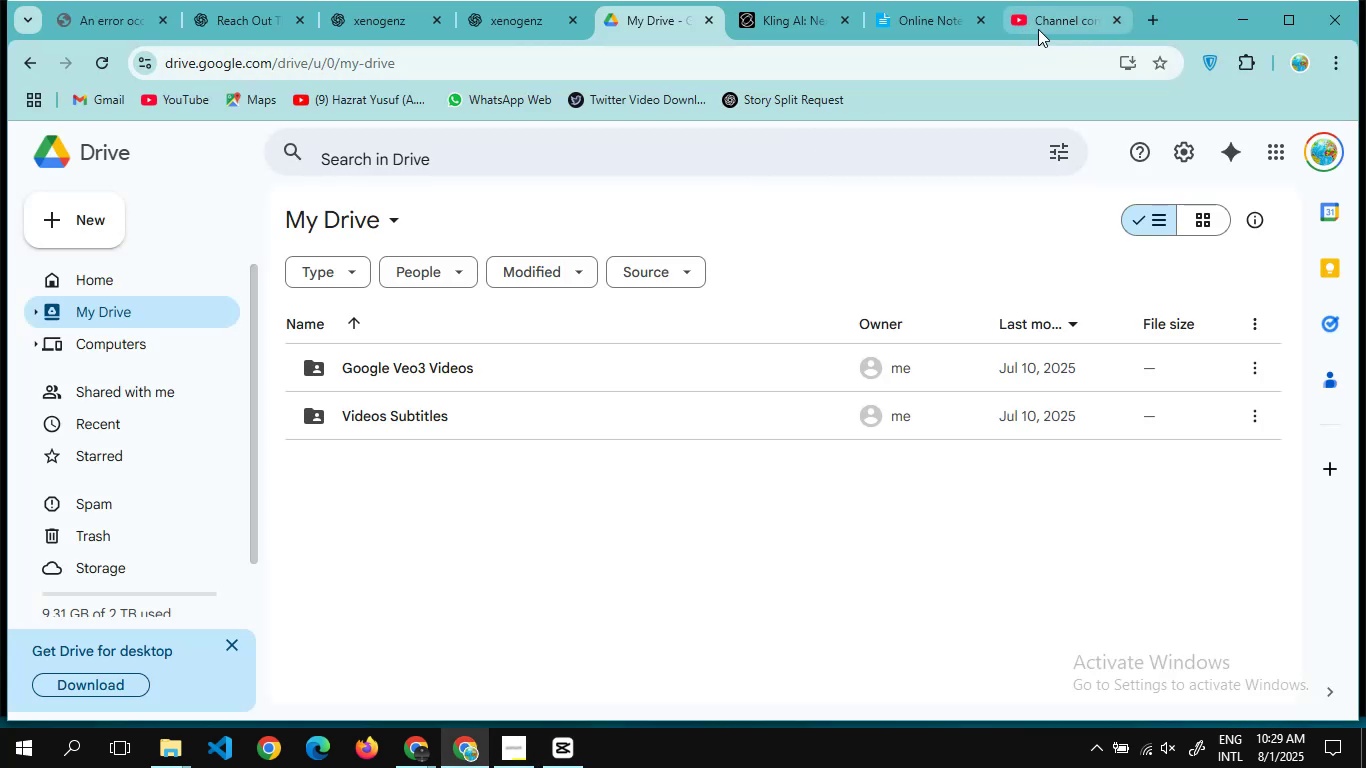 
left_click([1038, 29])
 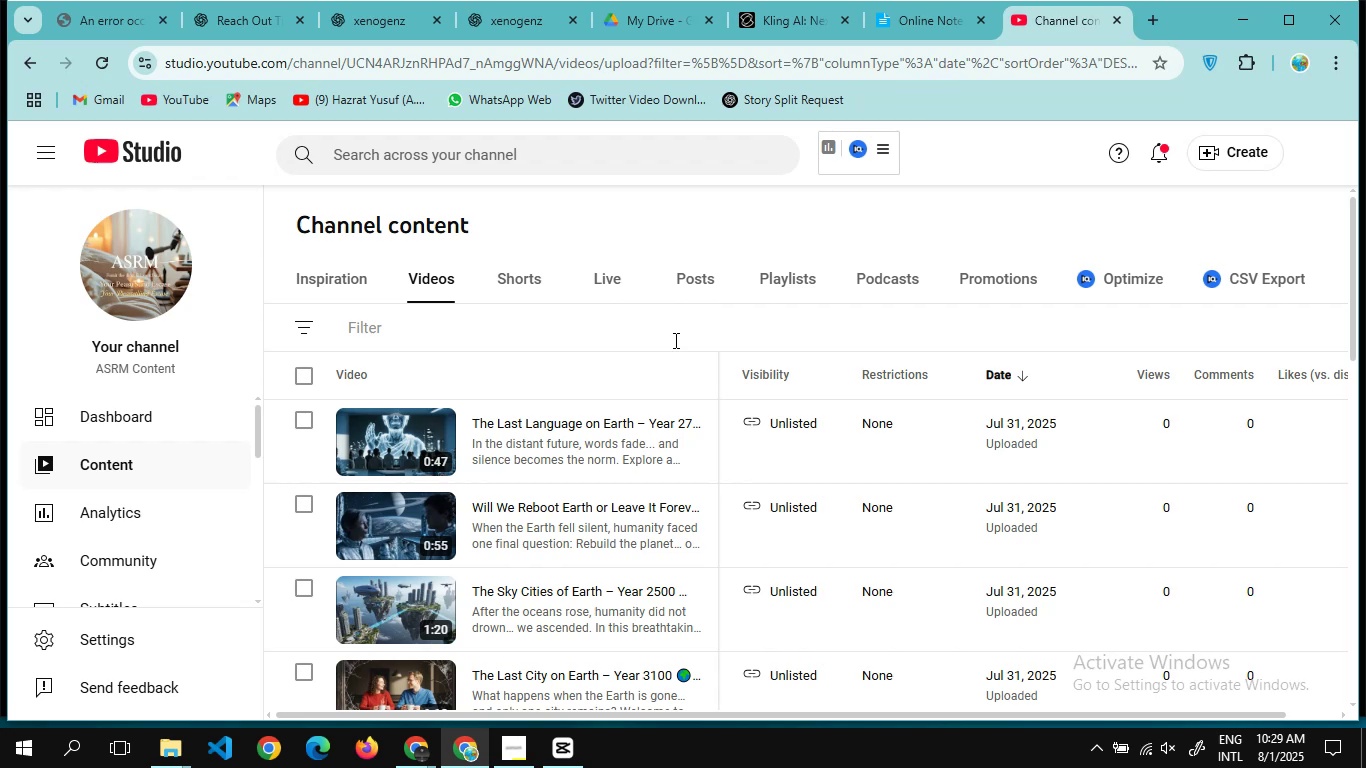 
scroll: coordinate [619, 417], scroll_direction: up, amount: 9.0
 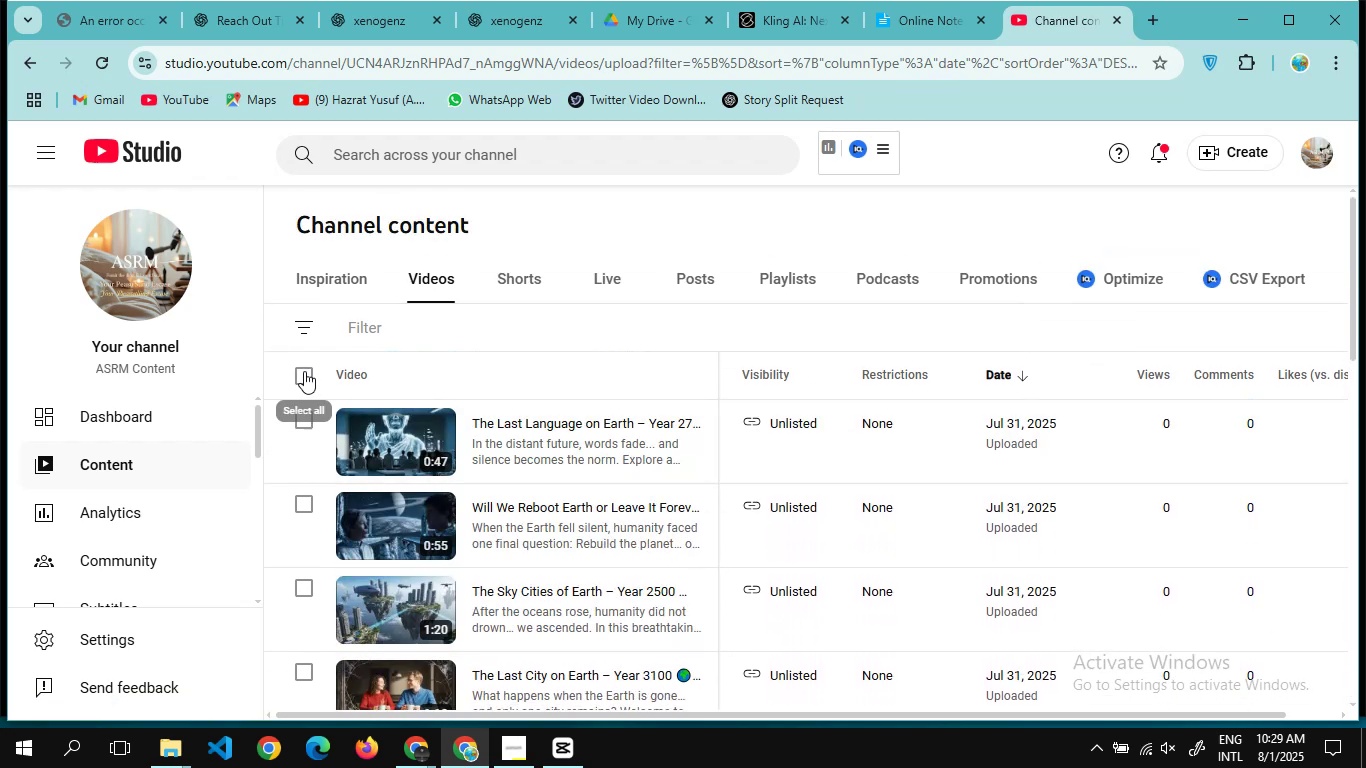 
left_click([304, 370])
 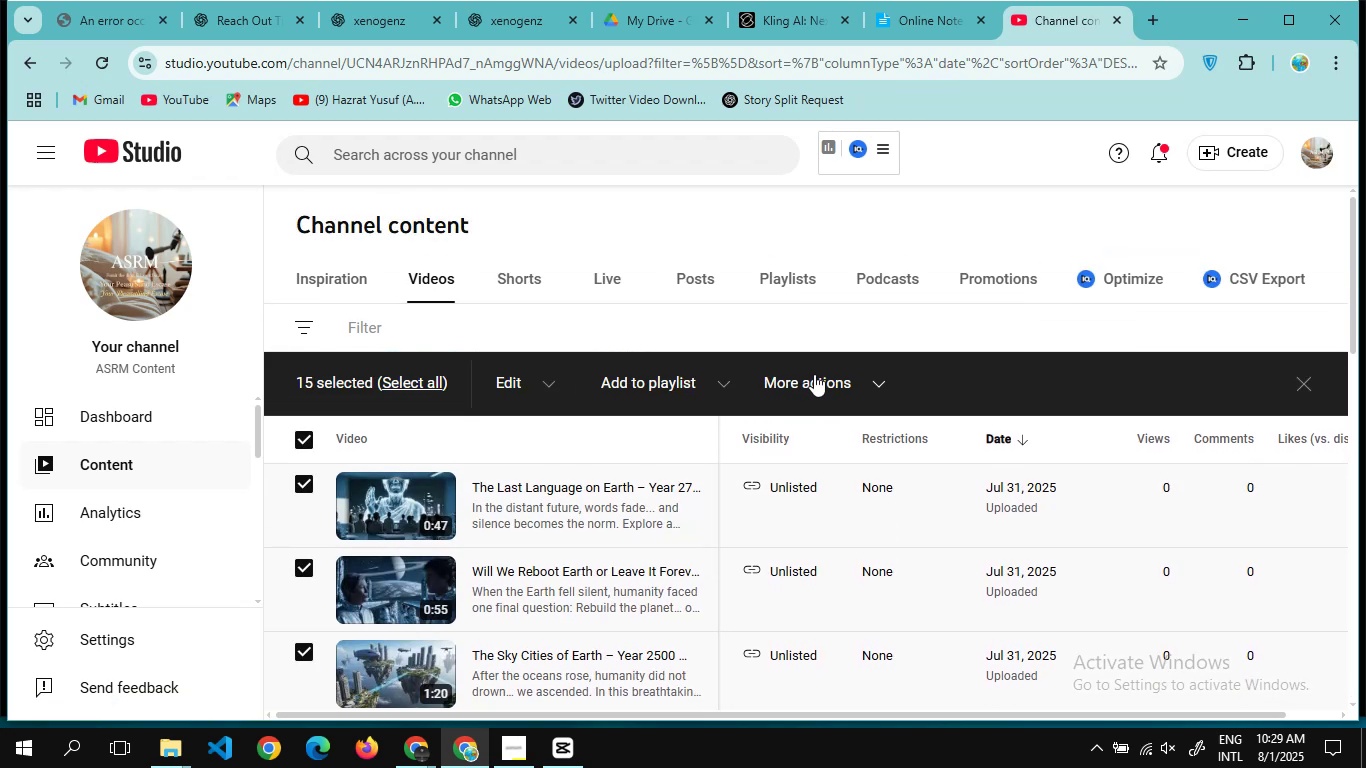 
left_click([825, 324])
 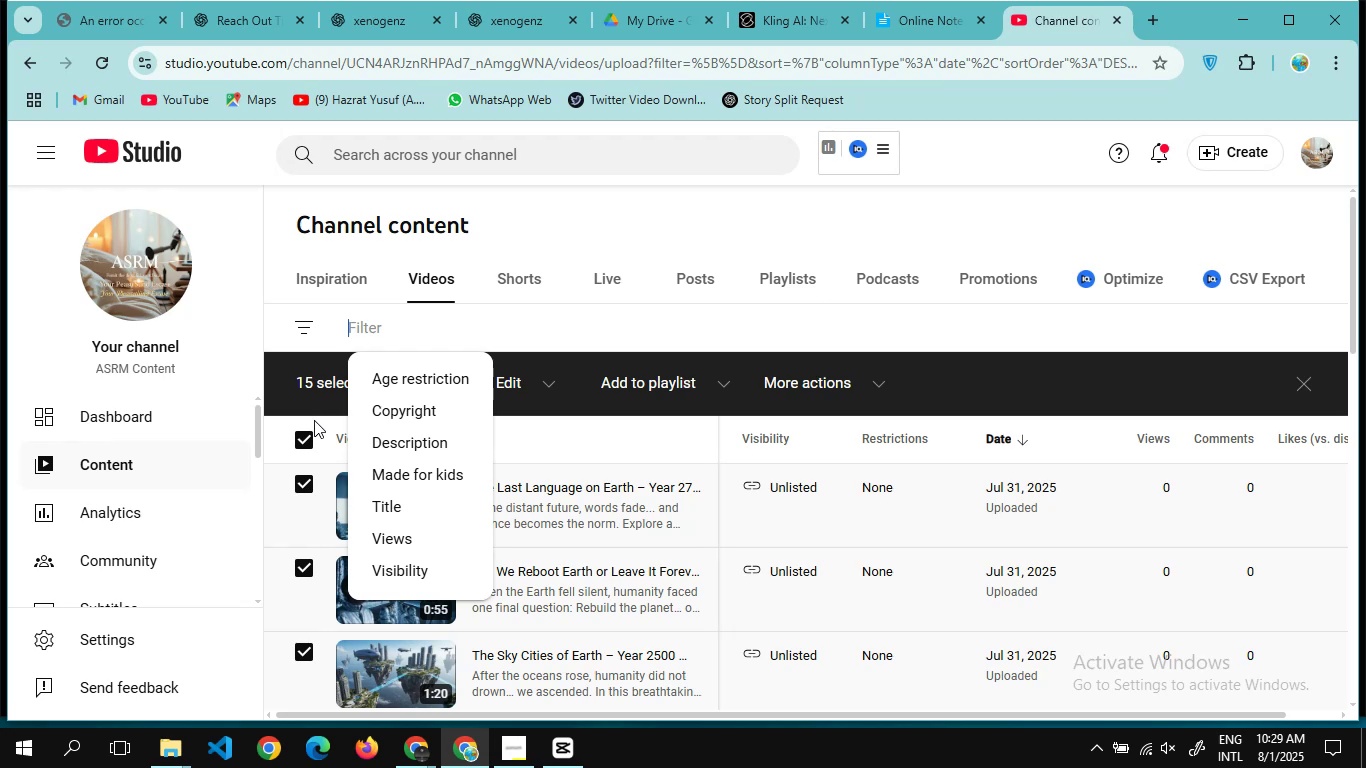 
left_click([312, 433])
 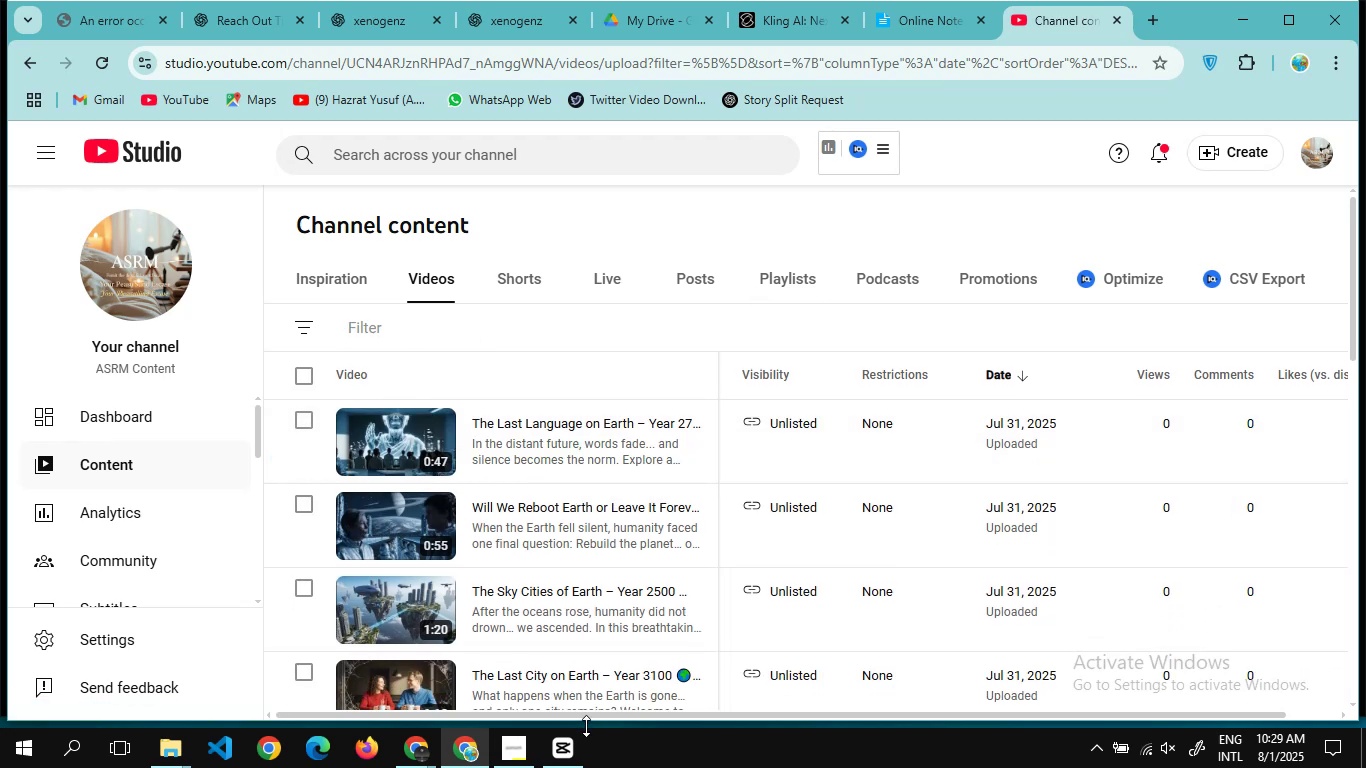 
left_click([576, 753])
 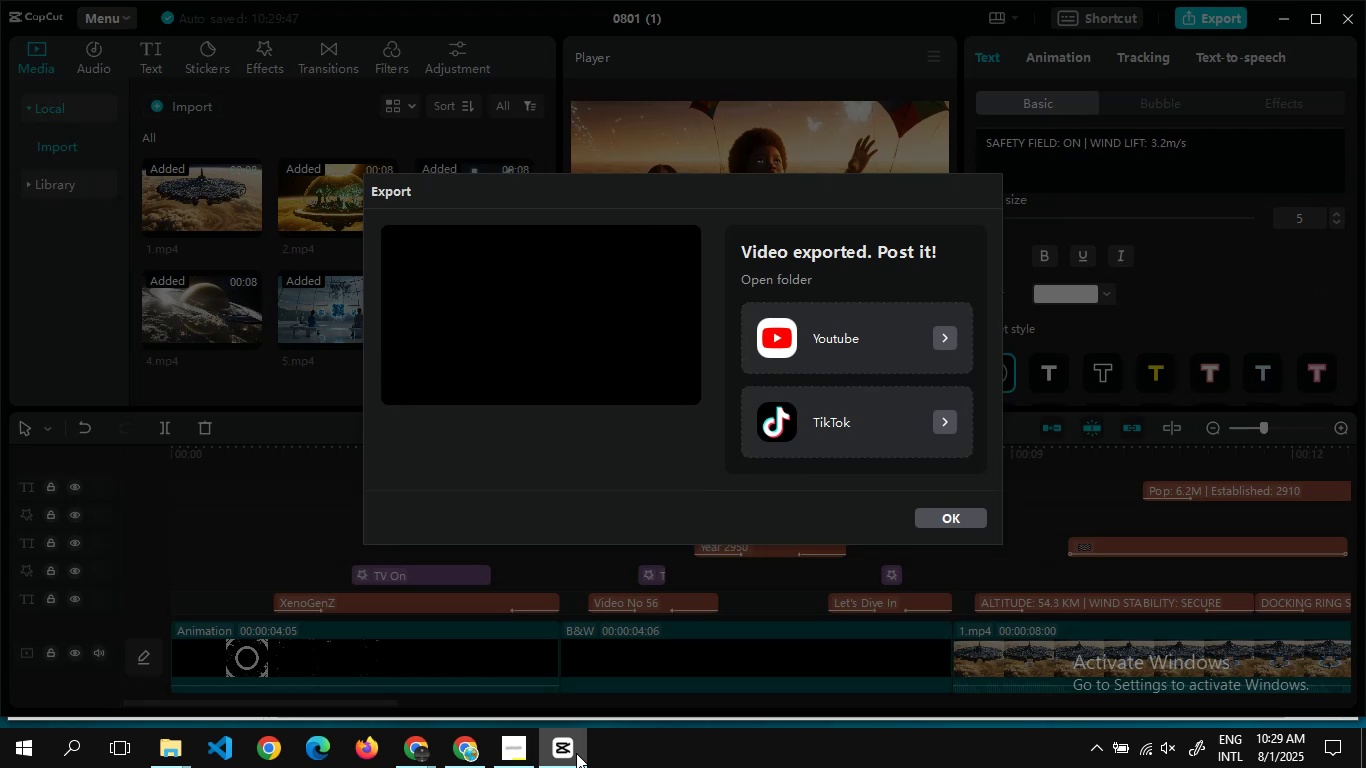 
wait(32.93)
 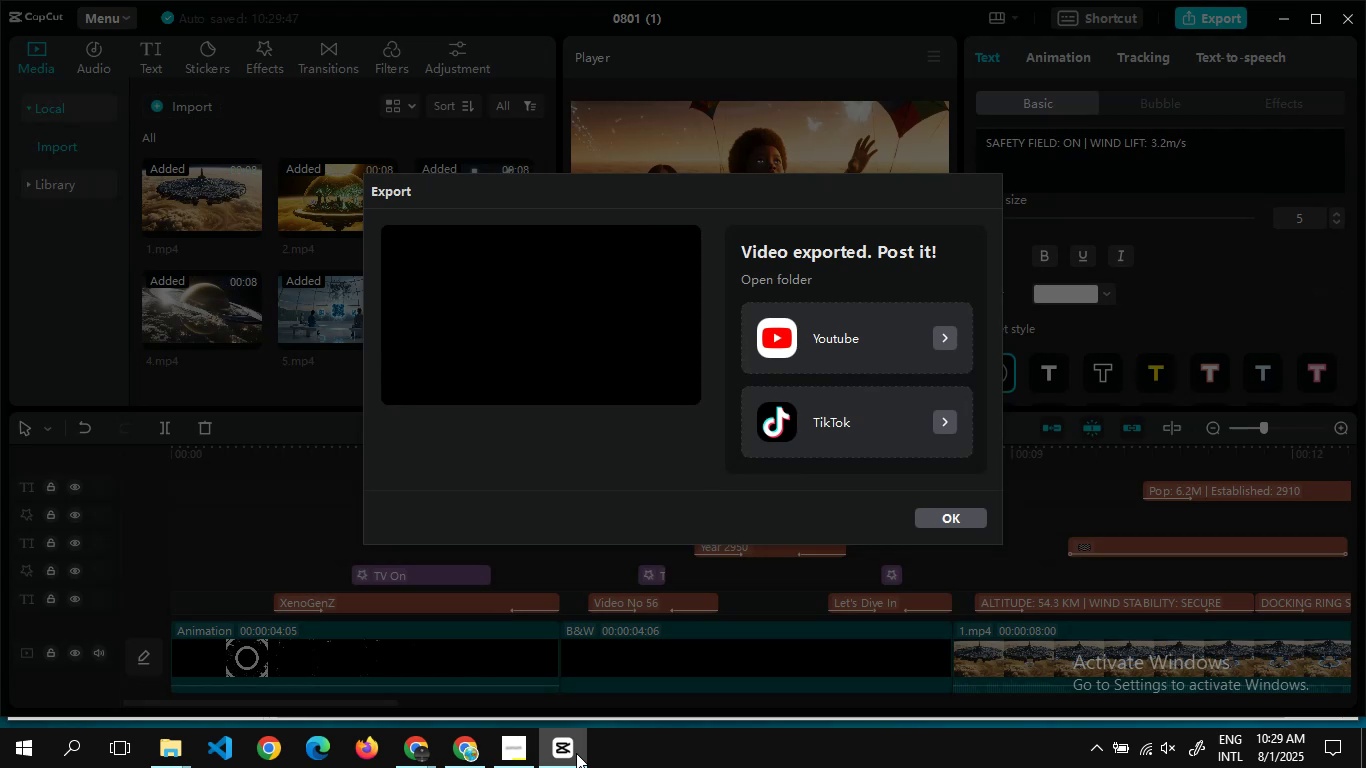 
mouse_move([427, 751])
 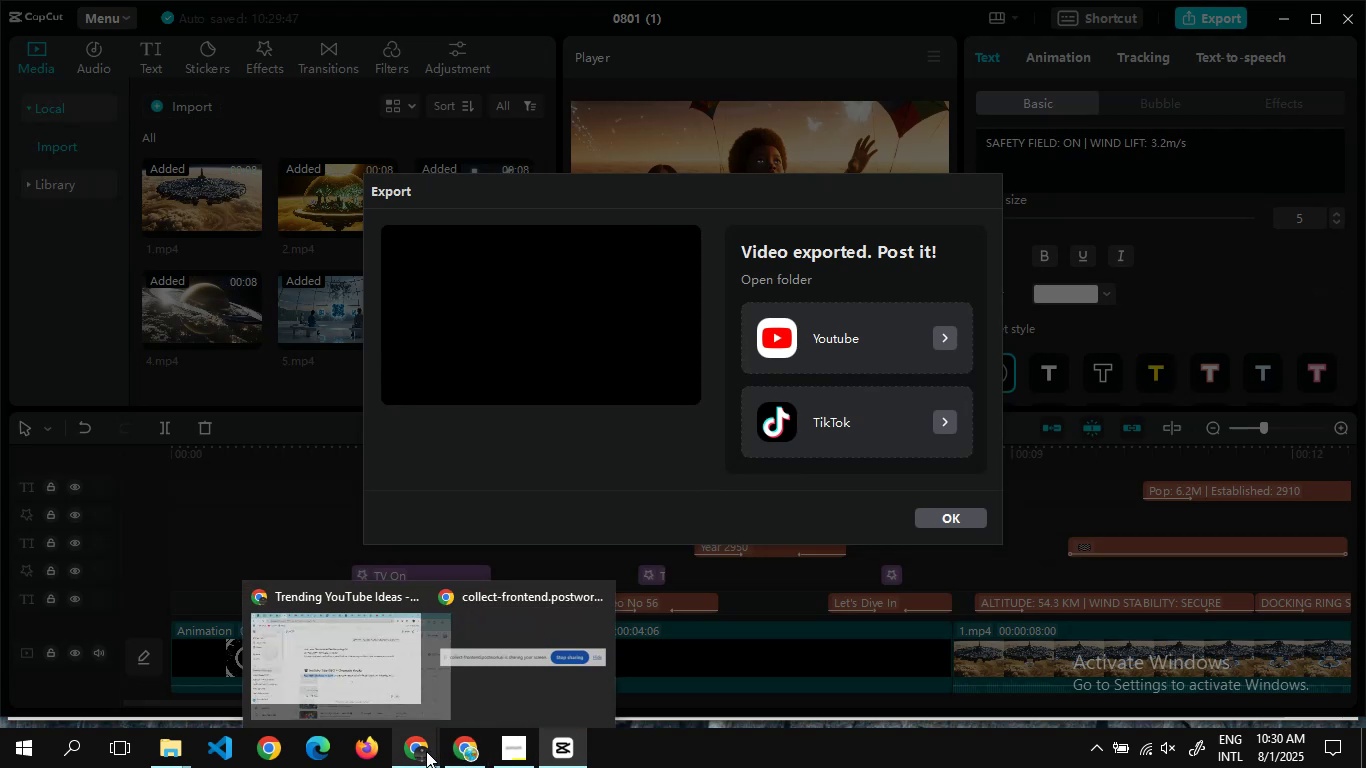 
mouse_move([402, 731])
 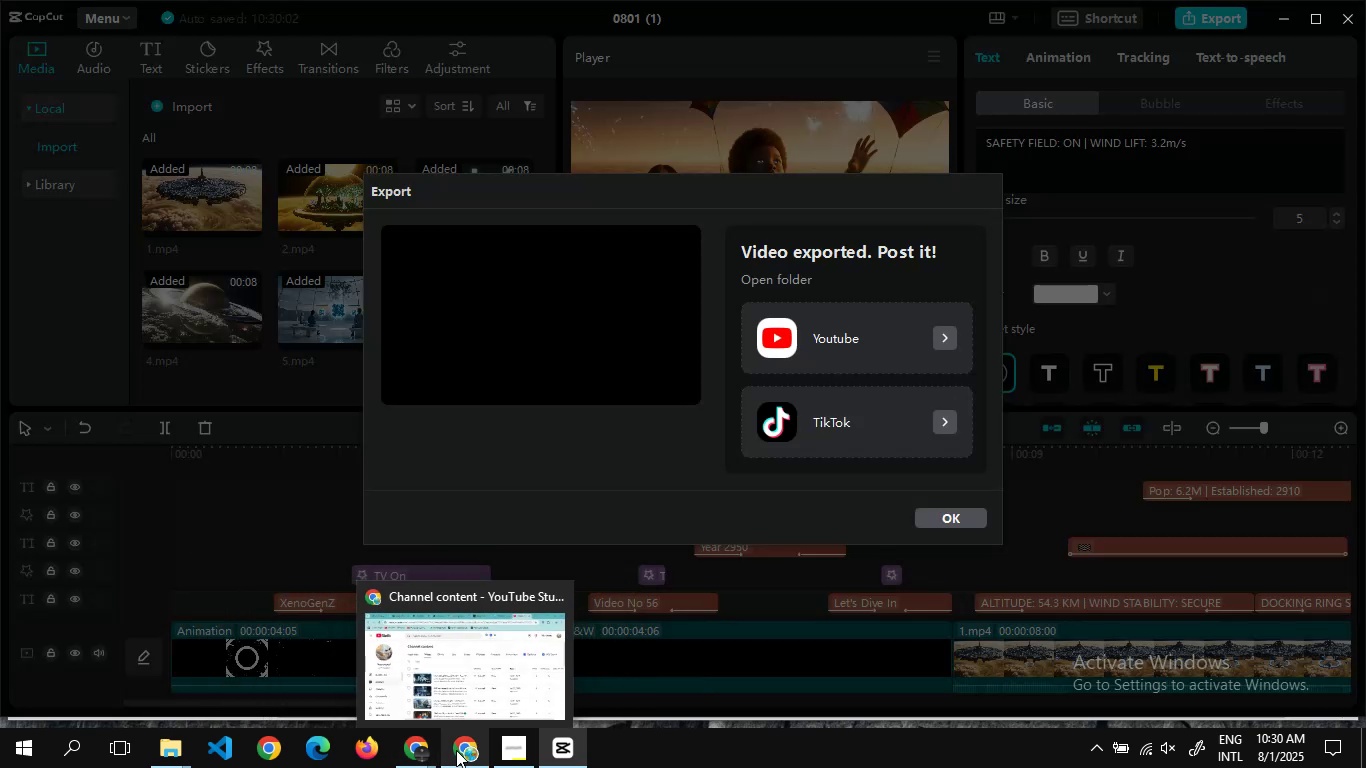 
left_click([456, 750])
 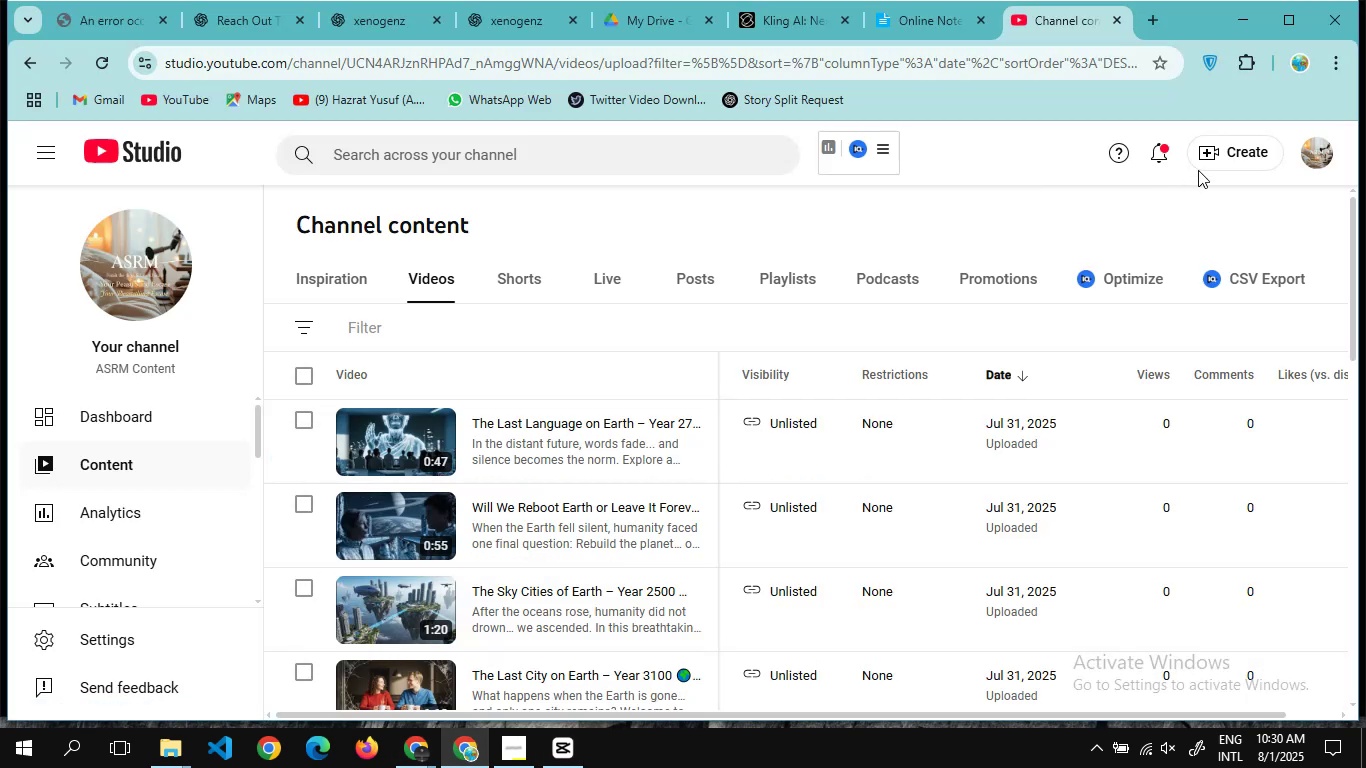 
left_click([1219, 154])
 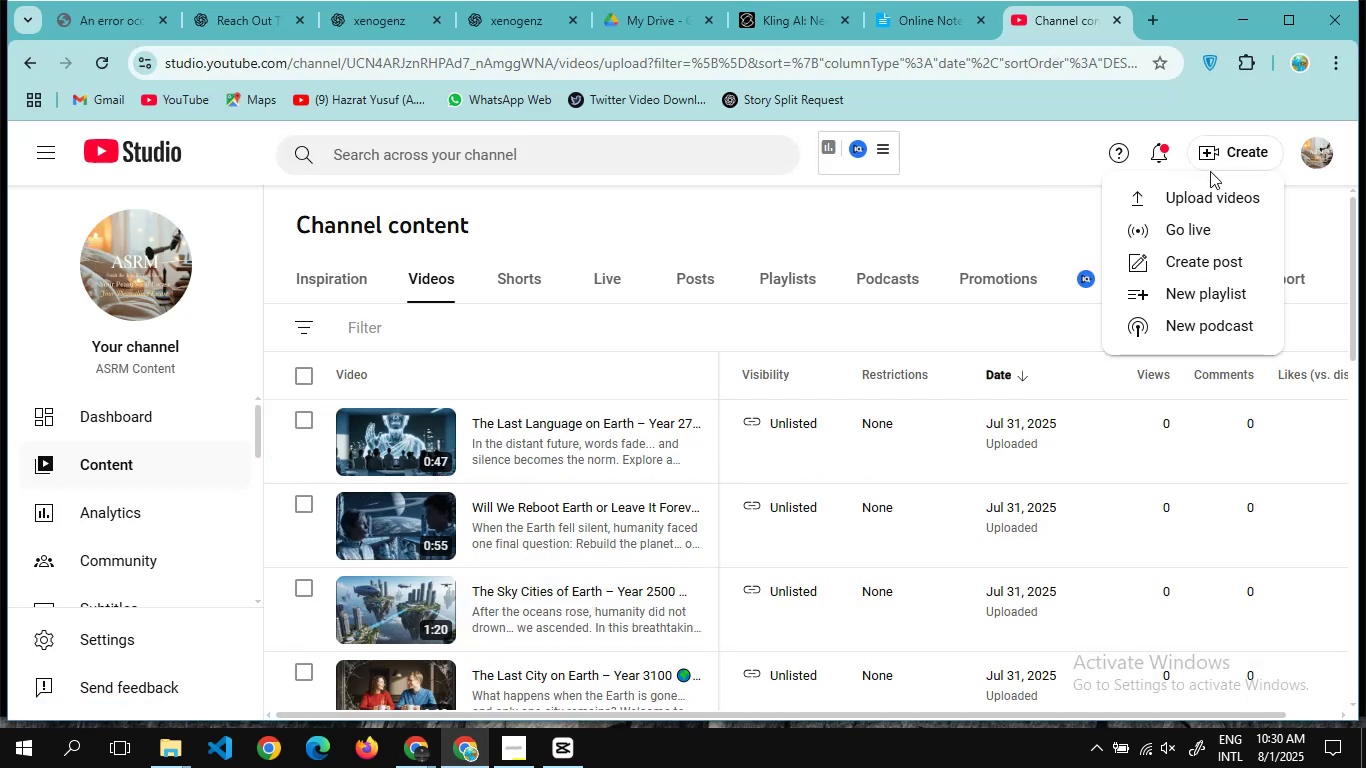 
left_click([1205, 206])
 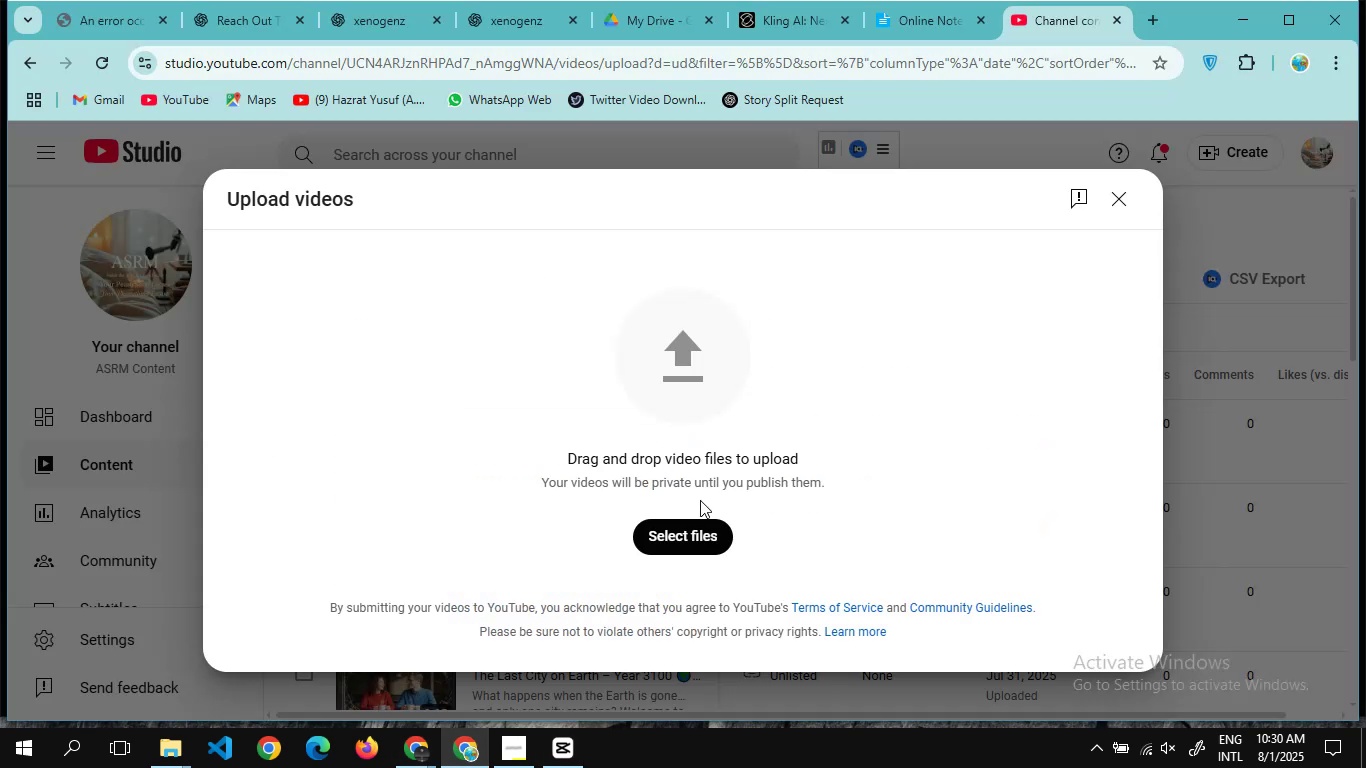 
left_click([714, 530])
 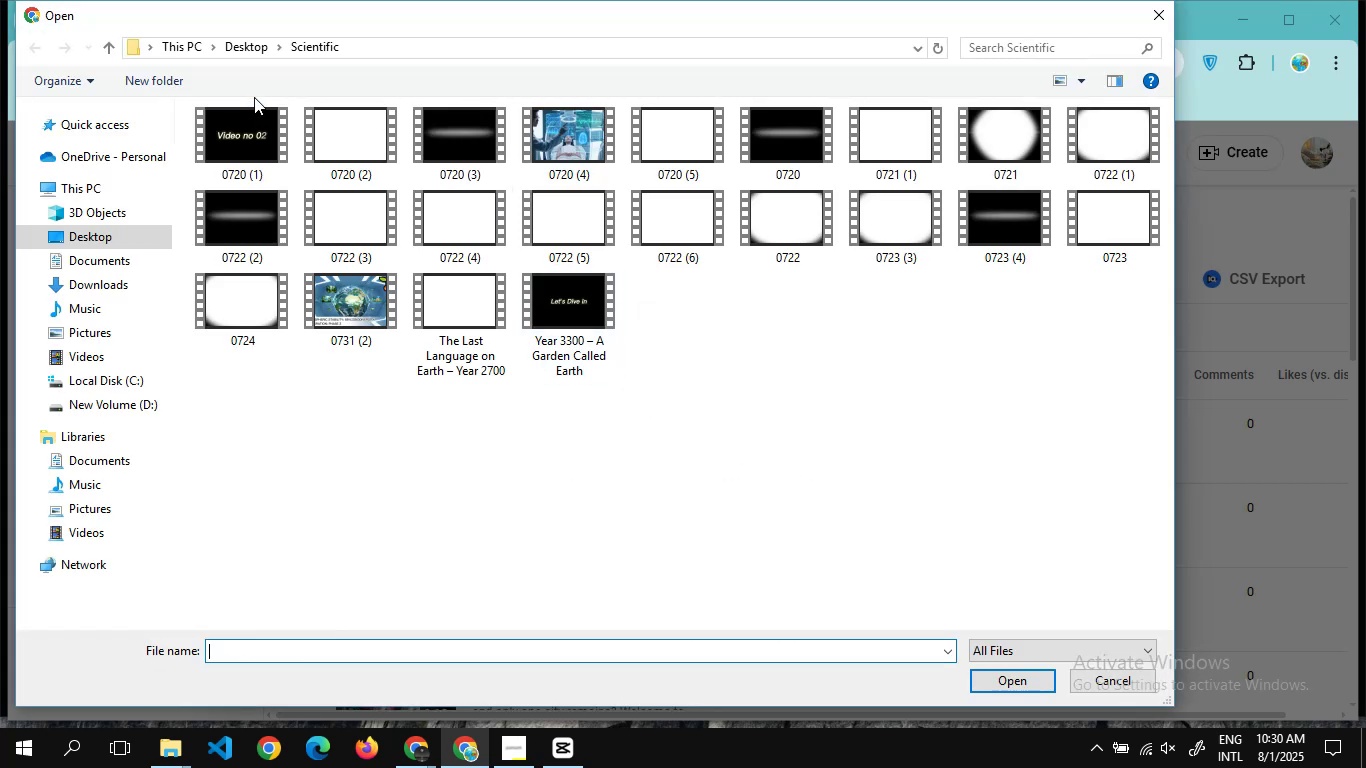 
double_click([246, 48])
 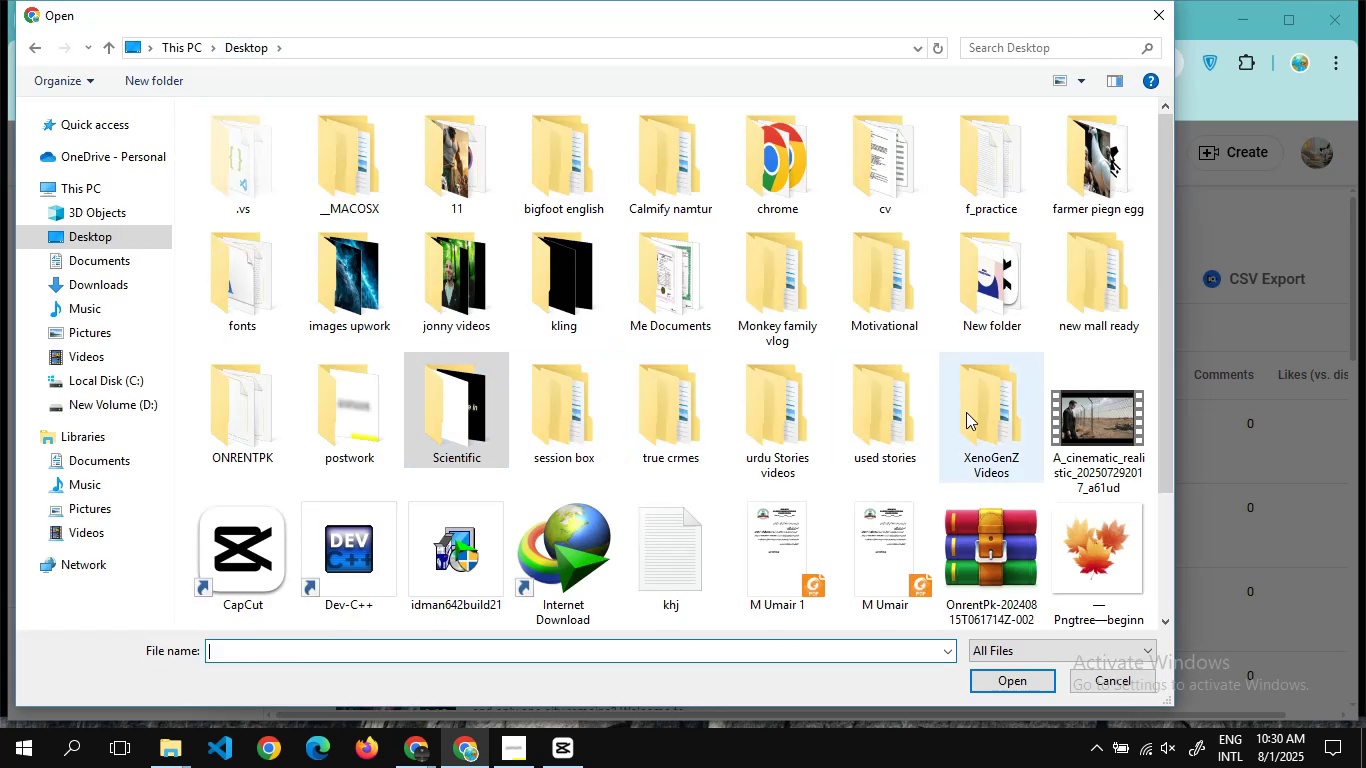 
double_click([997, 430])
 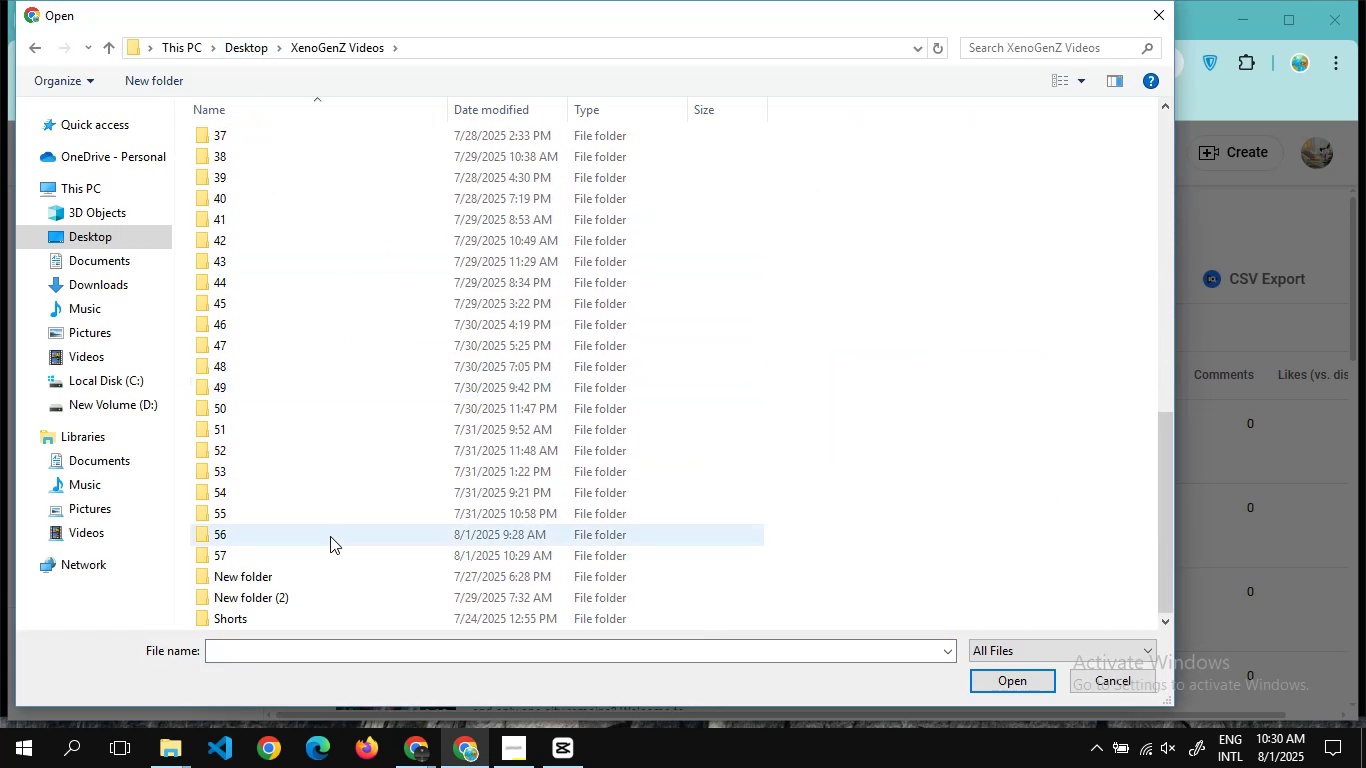 
double_click([271, 560])
 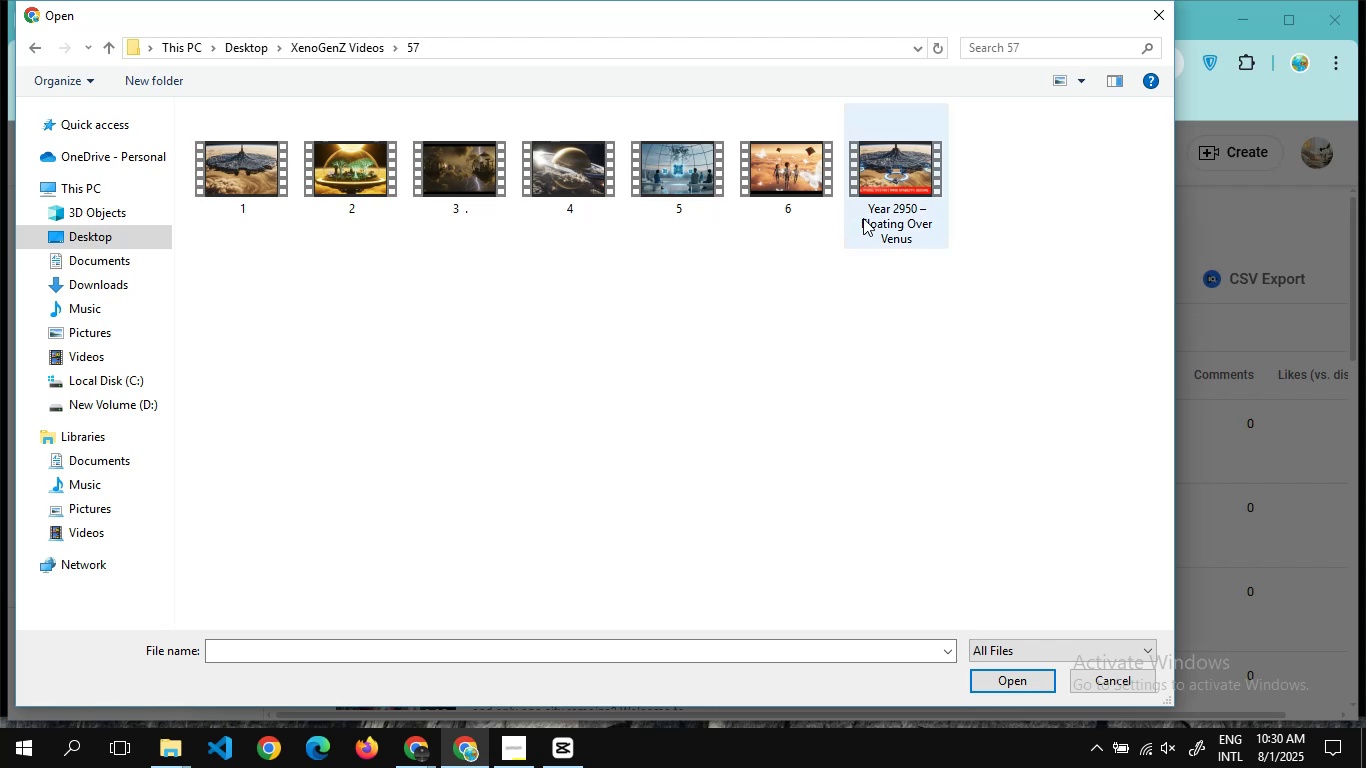 
left_click([876, 209])
 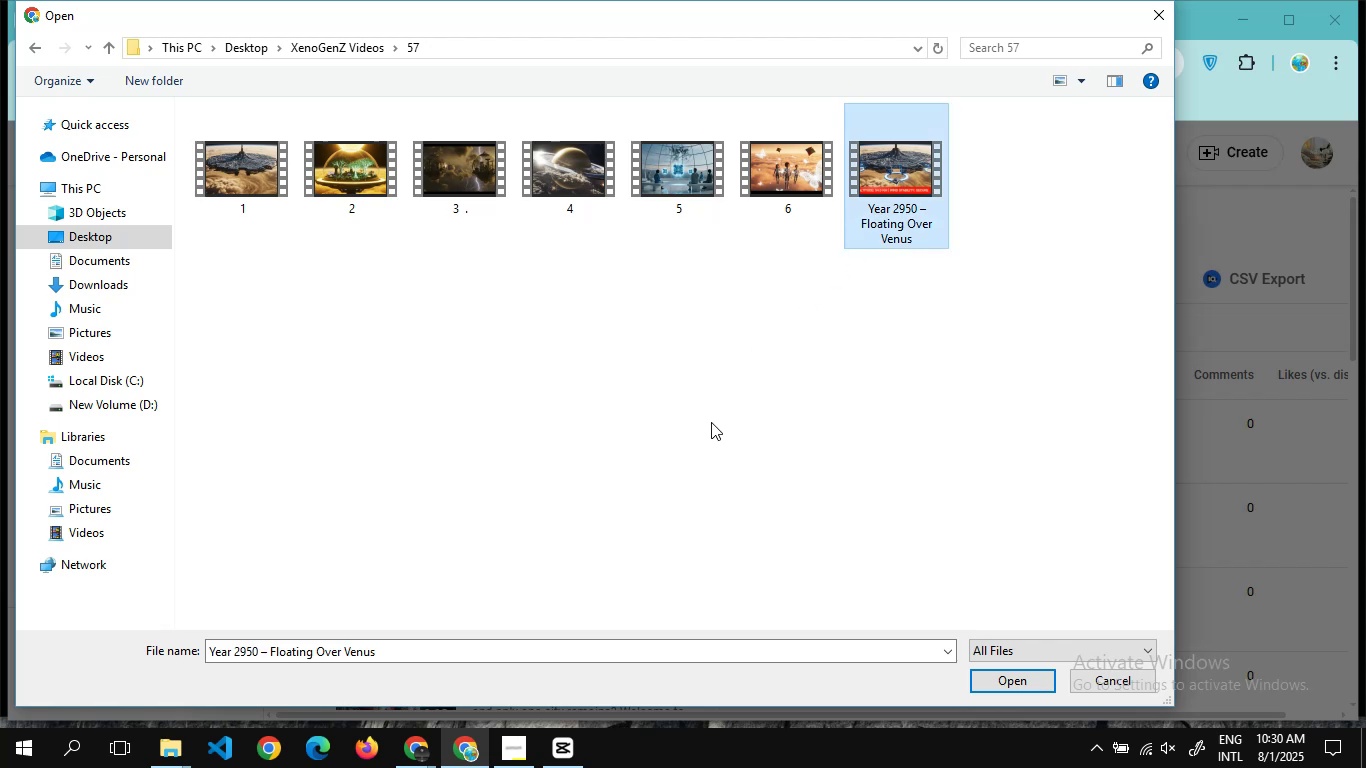 
wait(6.02)
 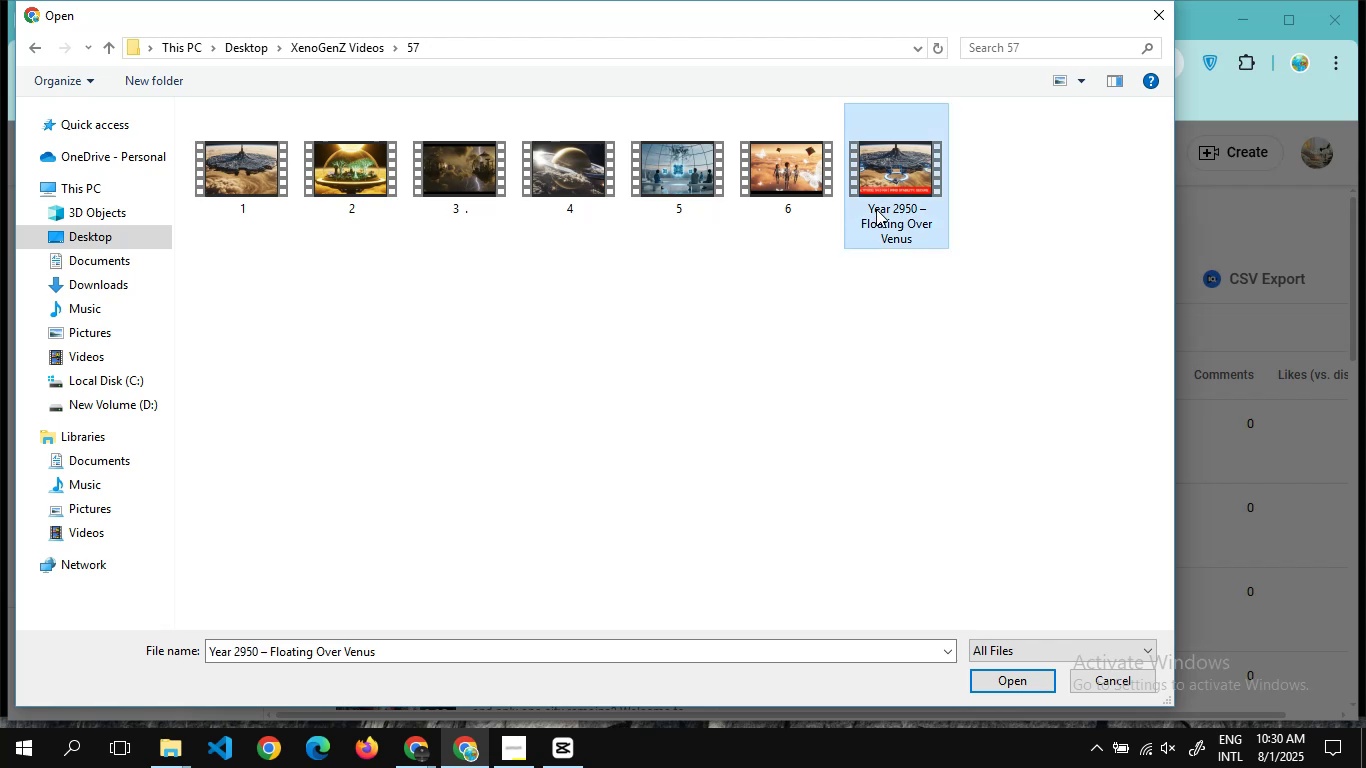 
left_click([1000, 682])
 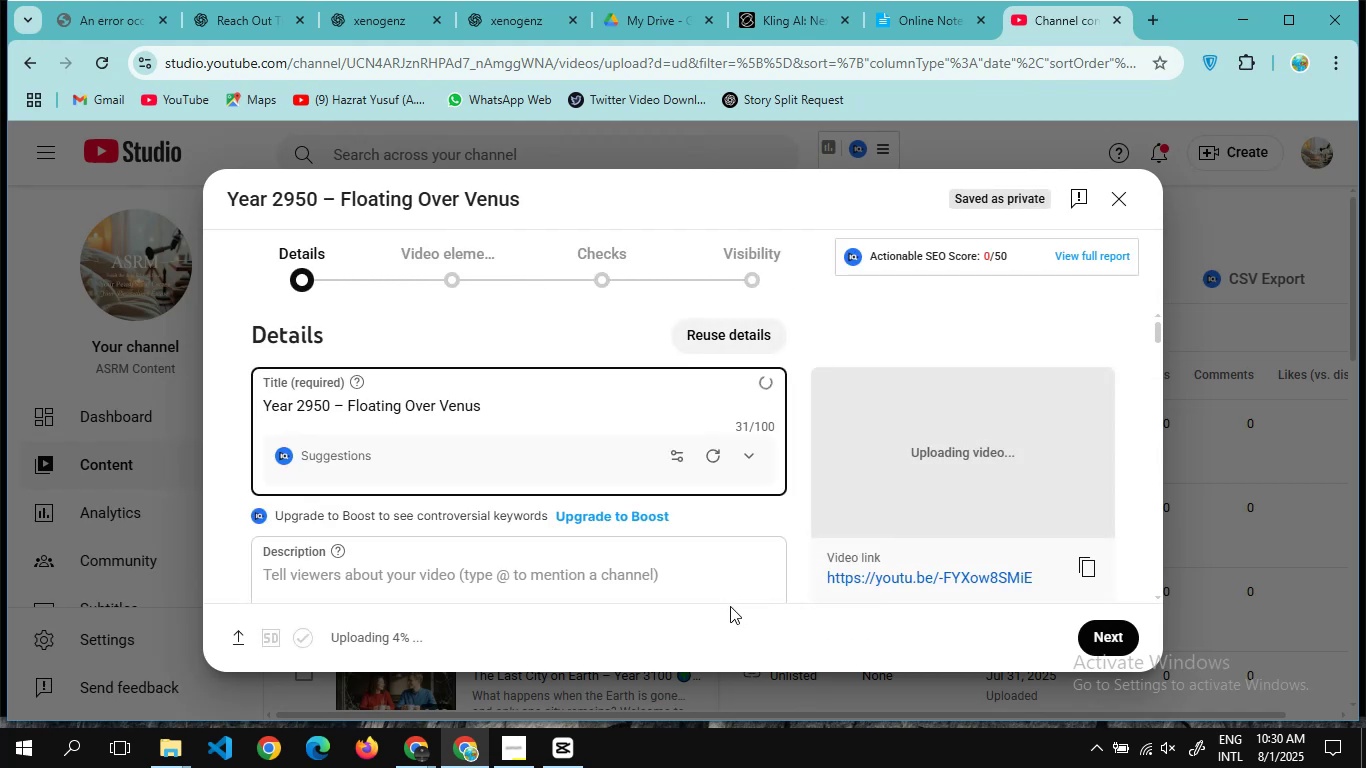 
wait(13.74)
 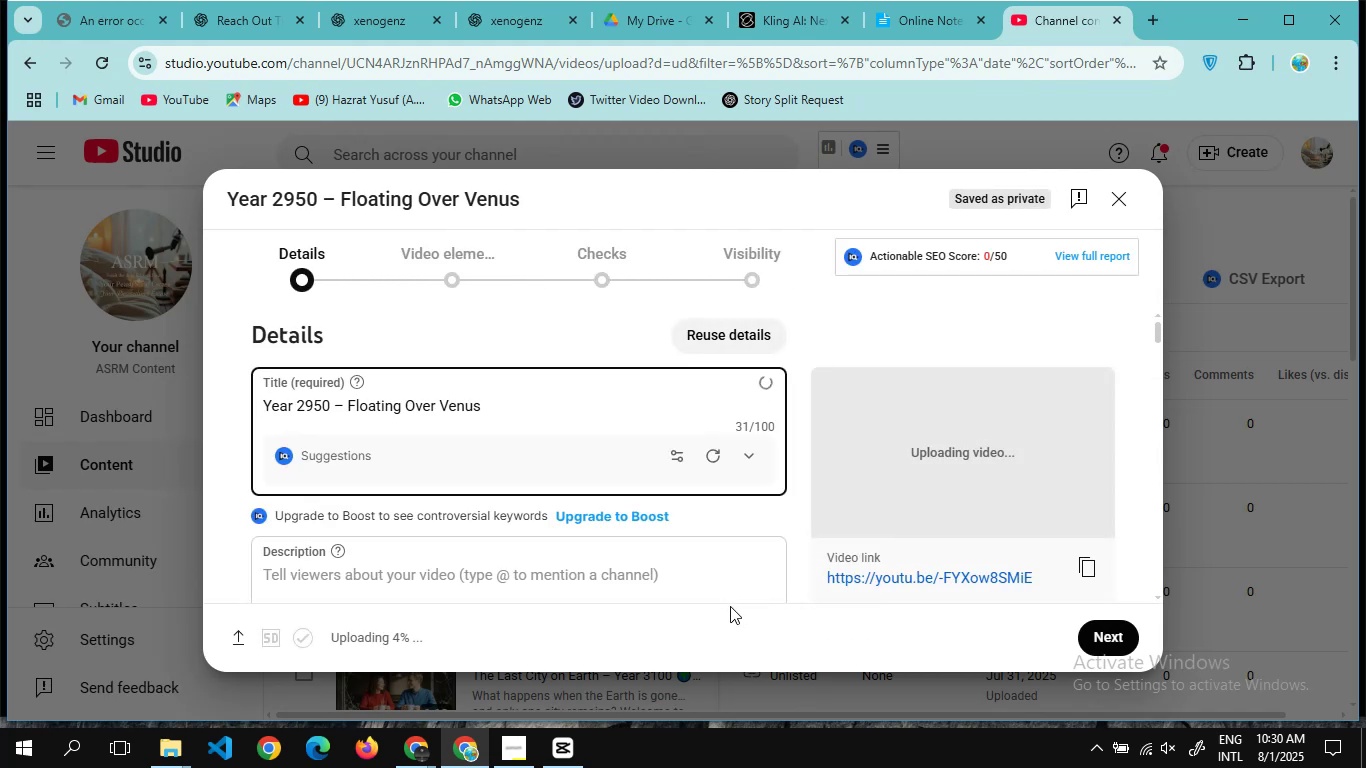 
mouse_move([432, 740])
 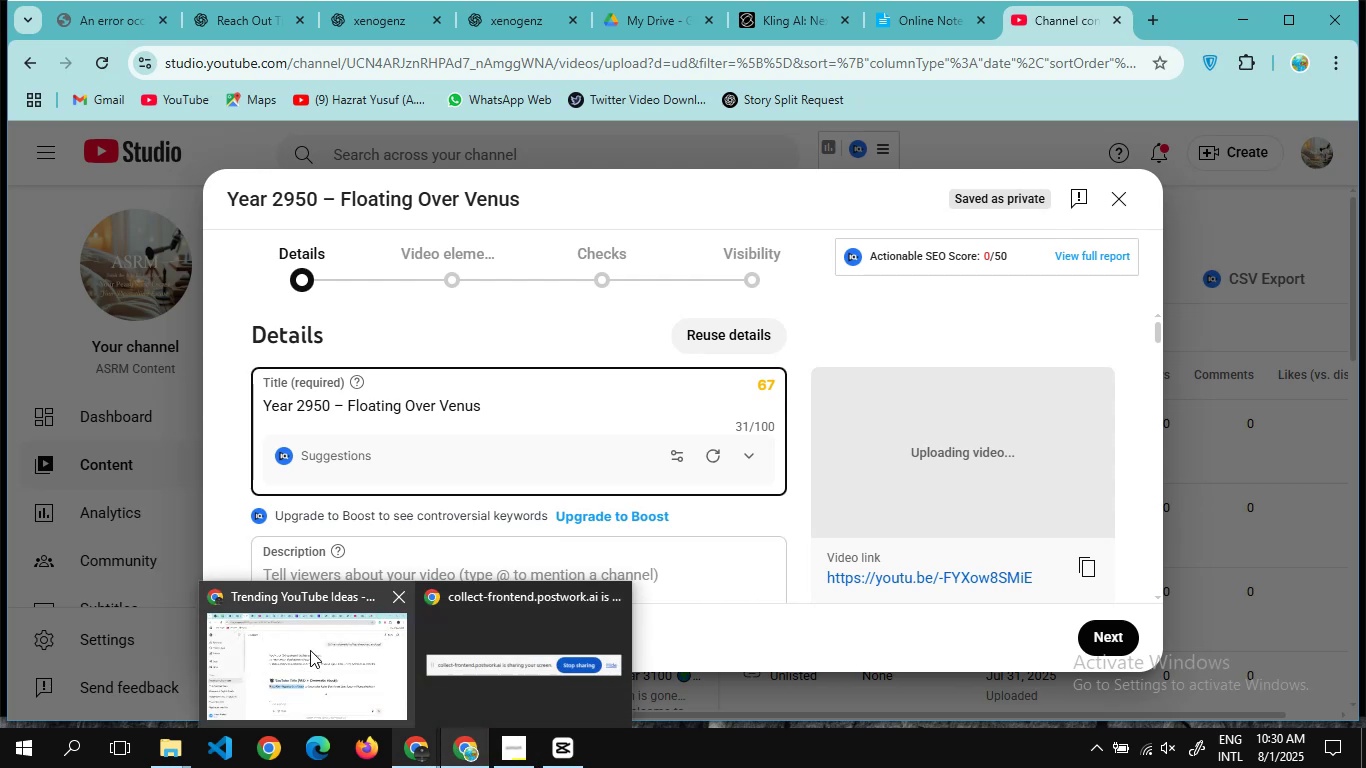 
left_click([310, 650])
 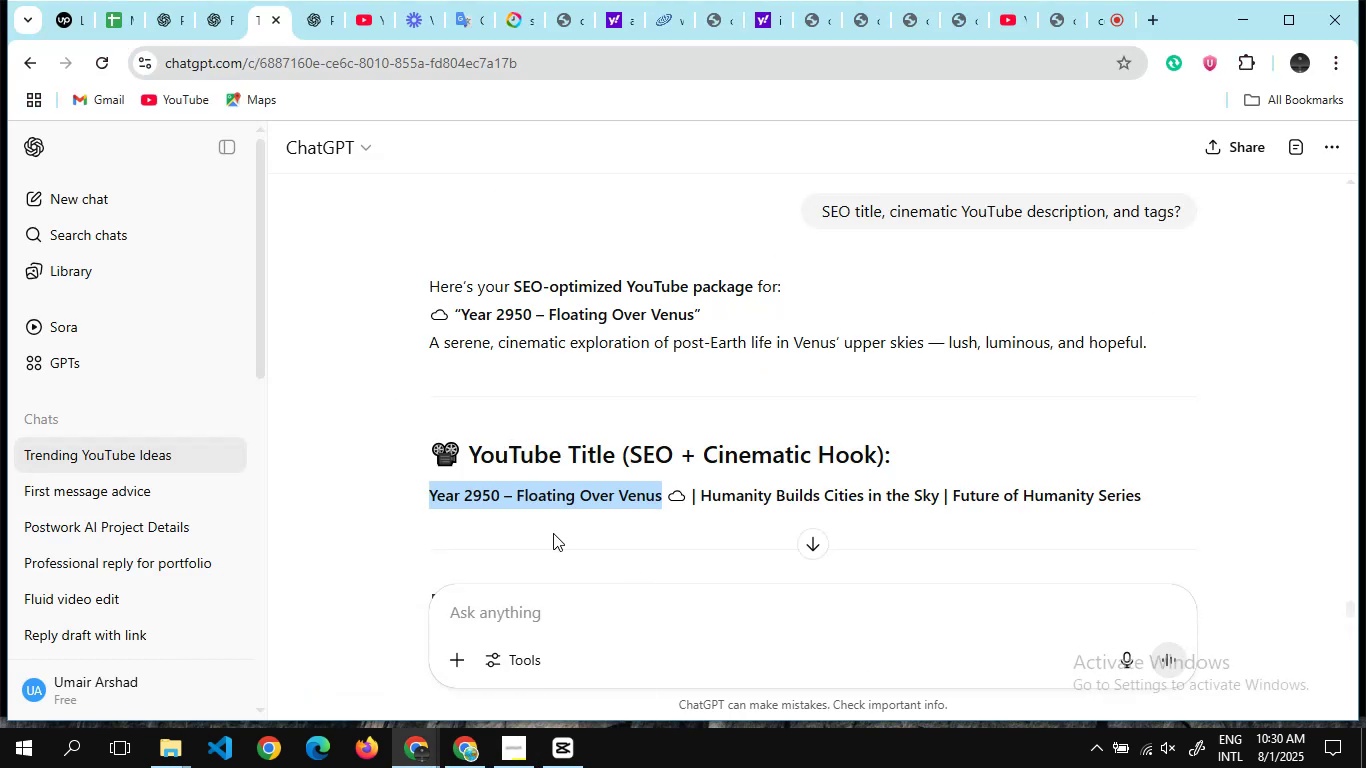 
left_click([553, 533])
 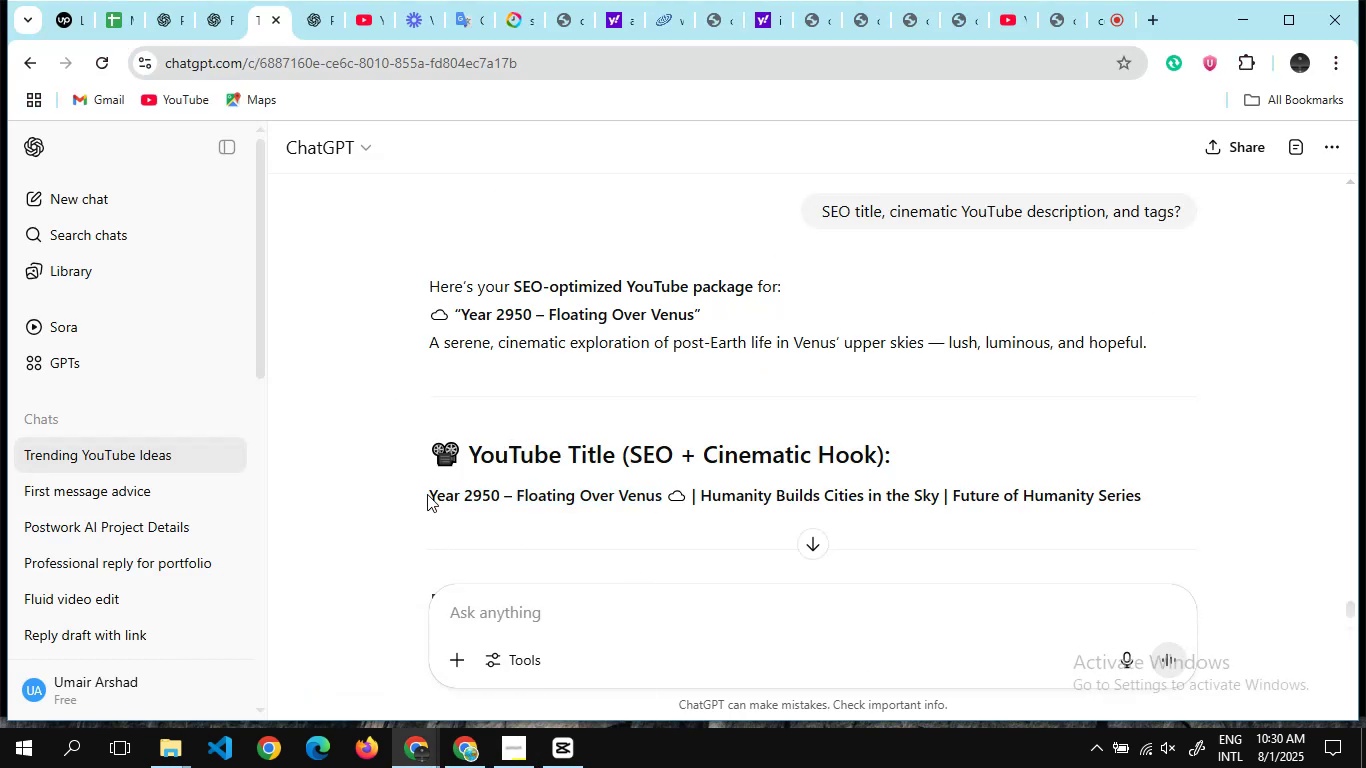 
left_click_drag(start_coordinate=[431, 494], to_coordinate=[1114, 523])
 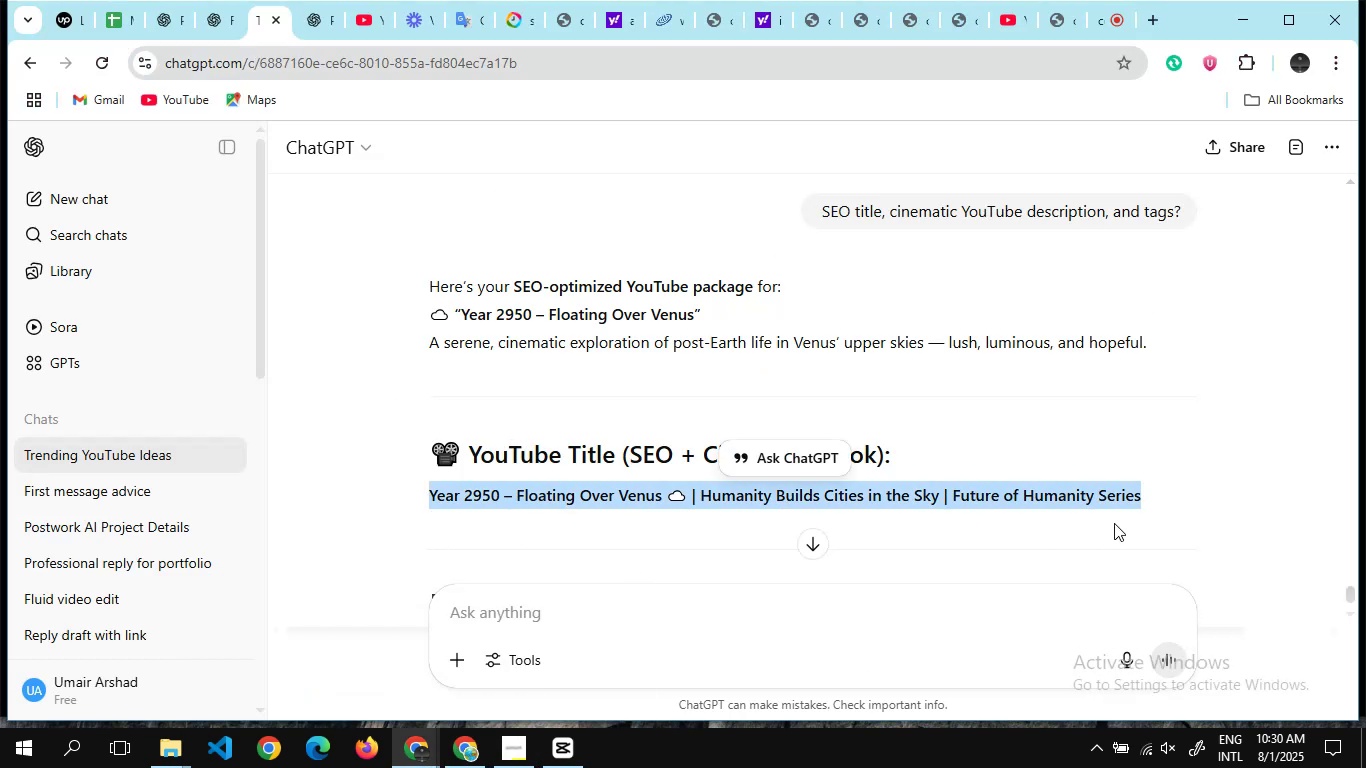 
key(Control+C)
 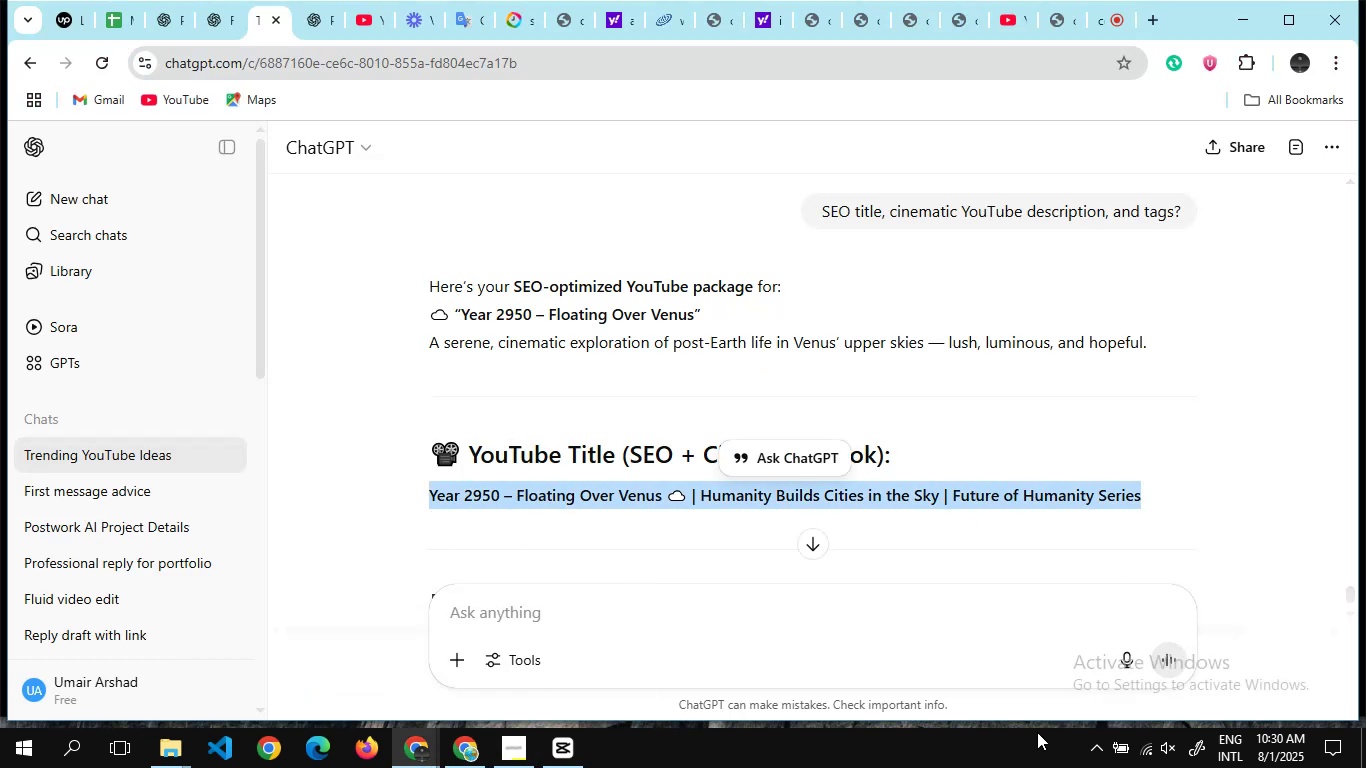 
mouse_move([539, 744])
 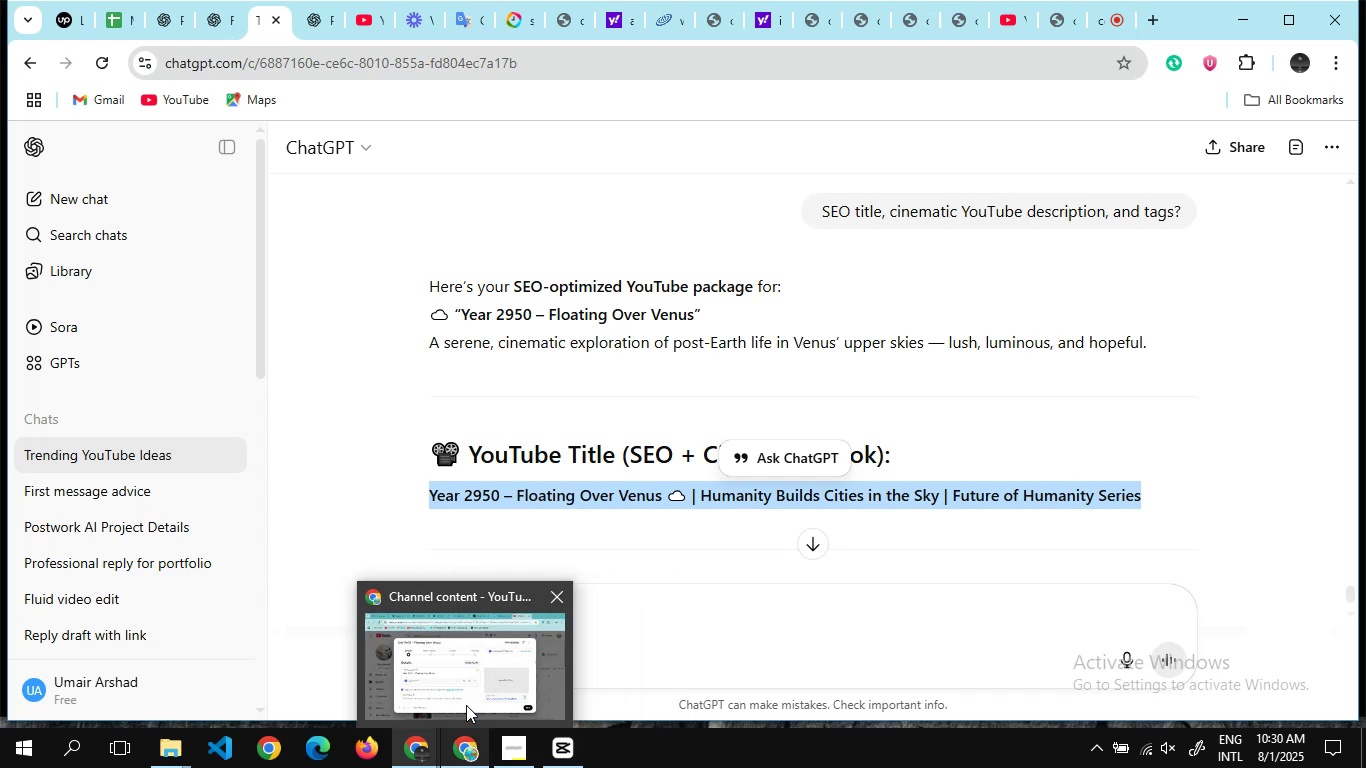 
left_click([466, 703])
 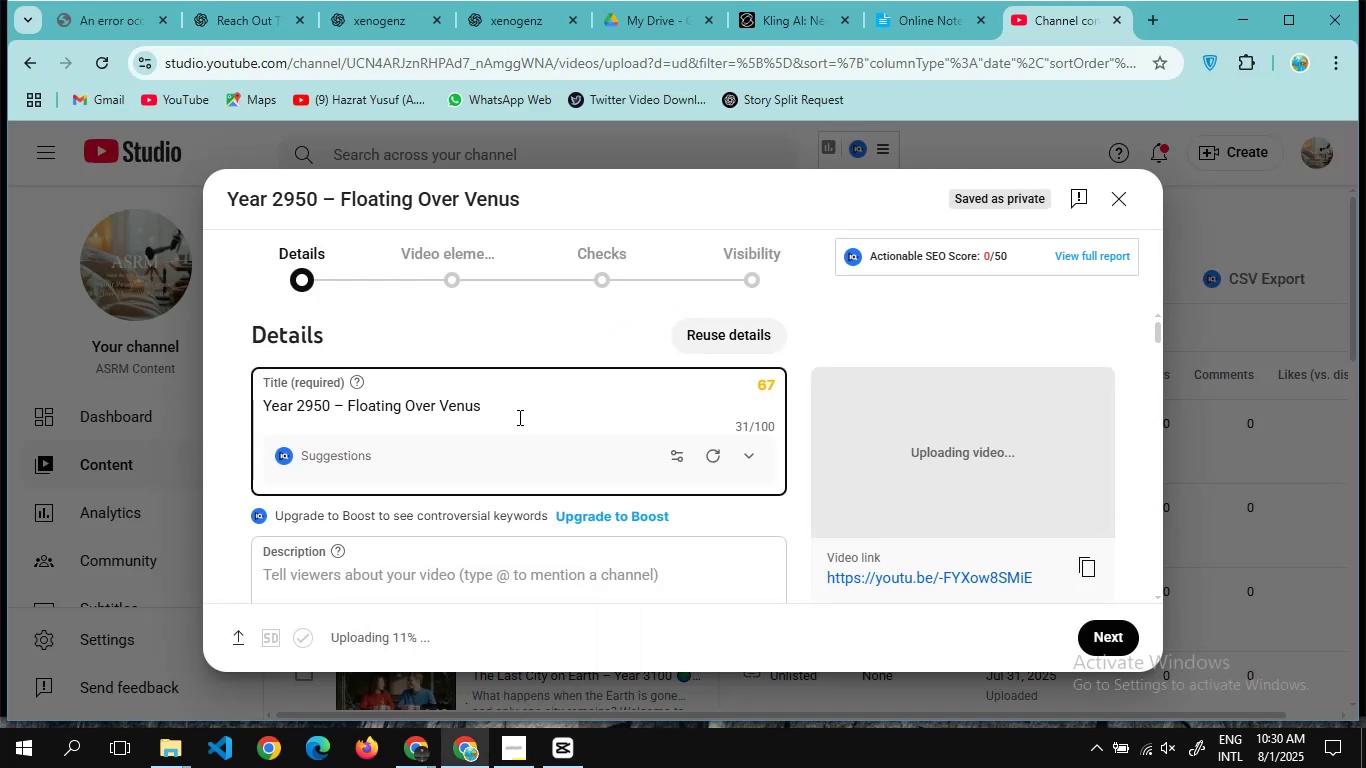 
left_click([518, 417])
 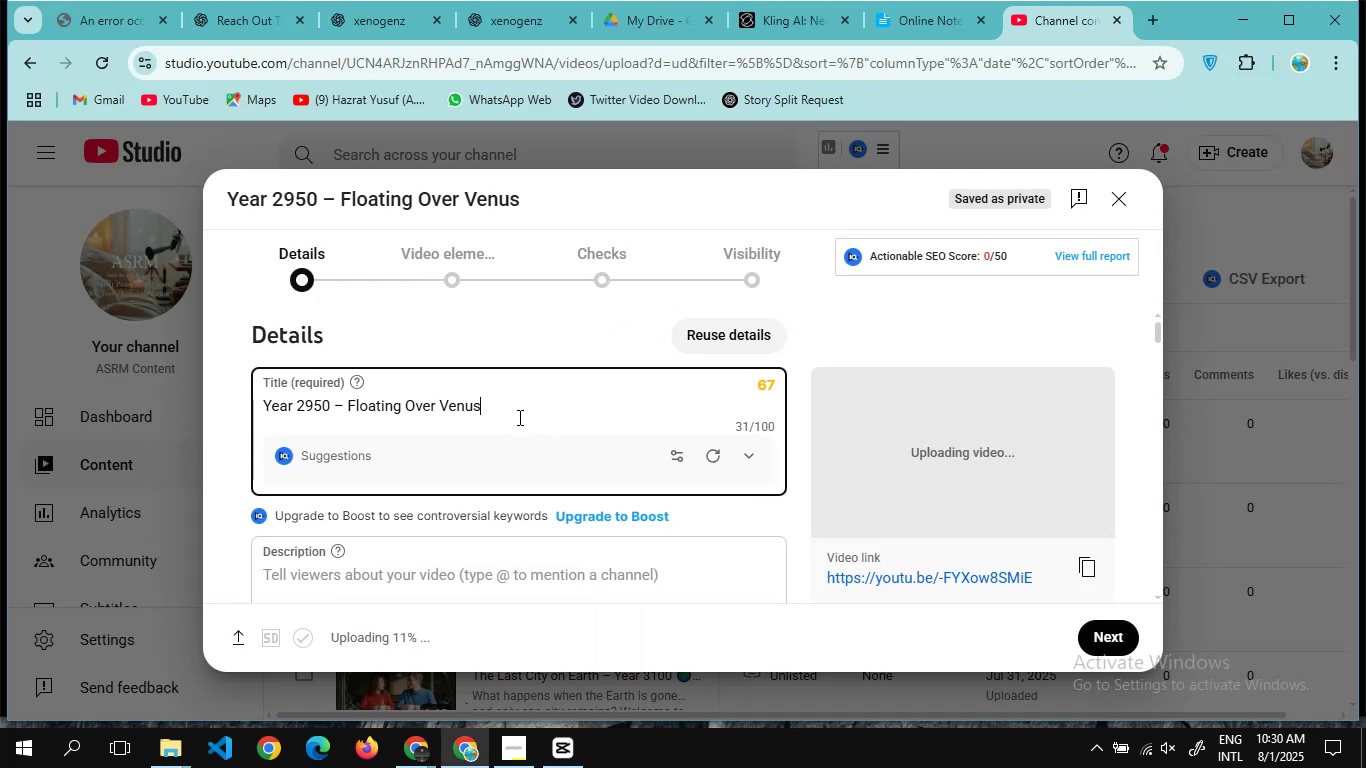 
key(Control+A)
 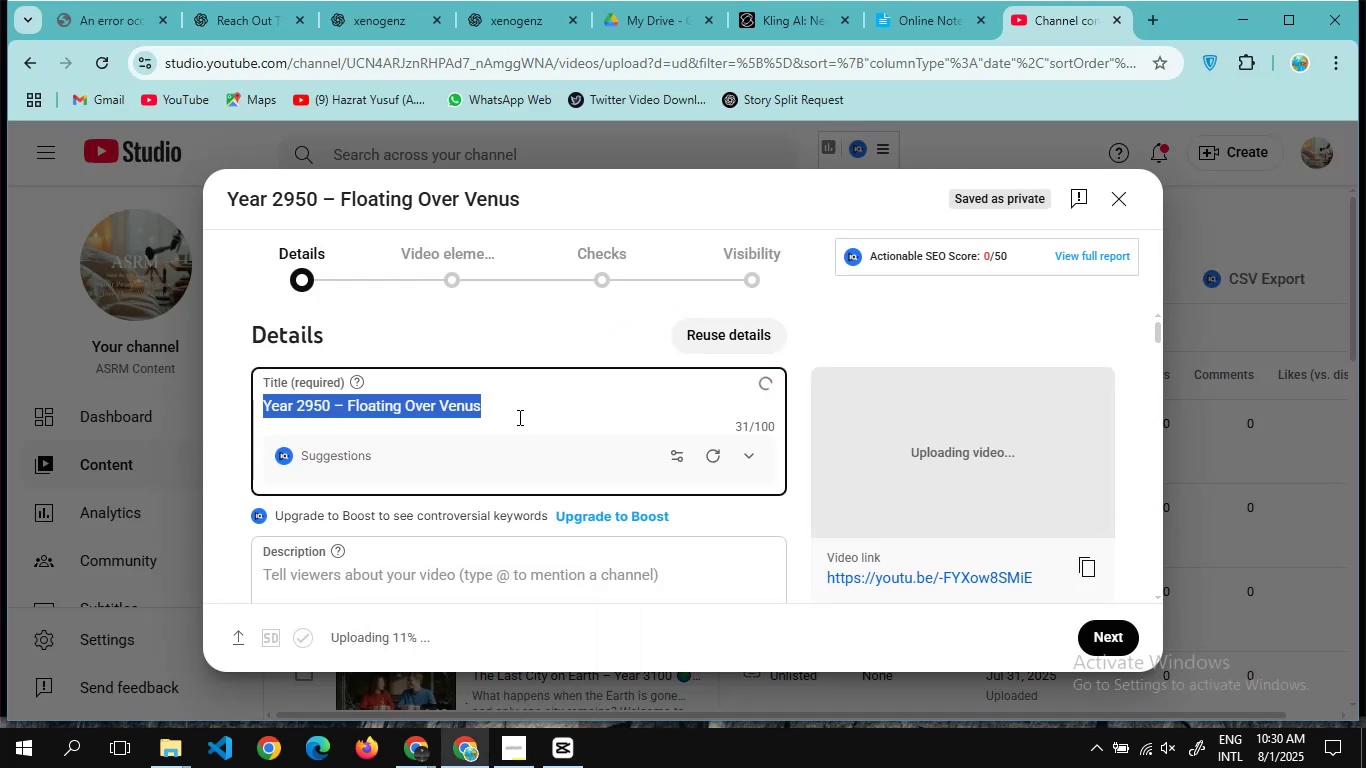 
key(Control+V)
 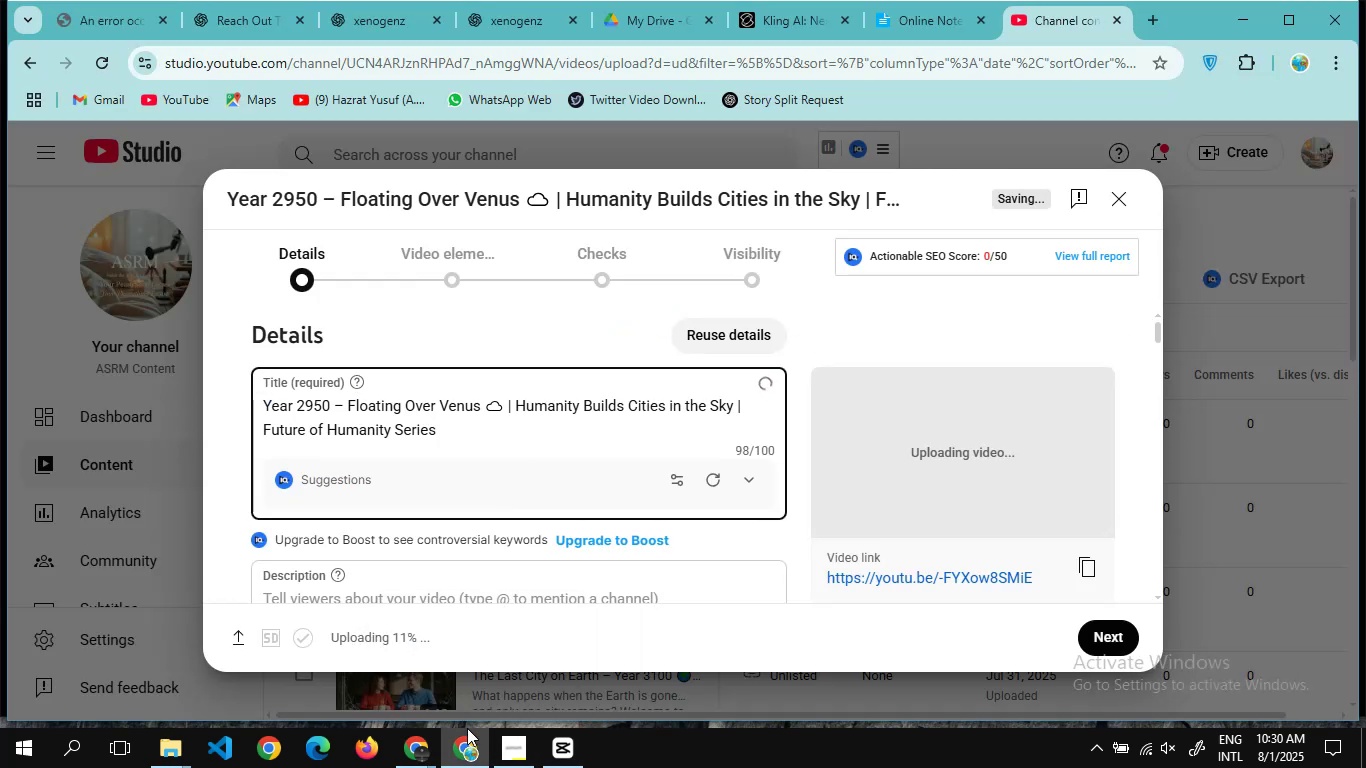 
mouse_move([392, 725])
 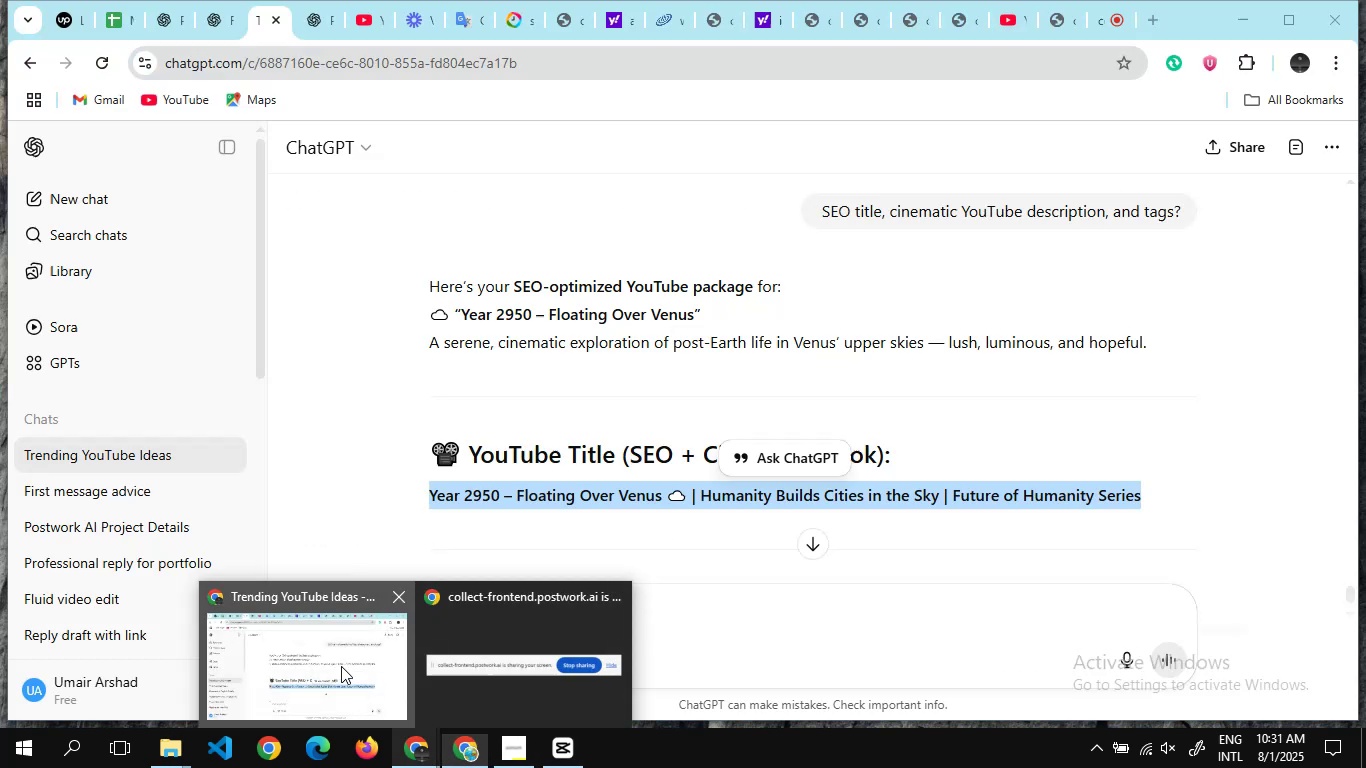 
left_click([341, 666])
 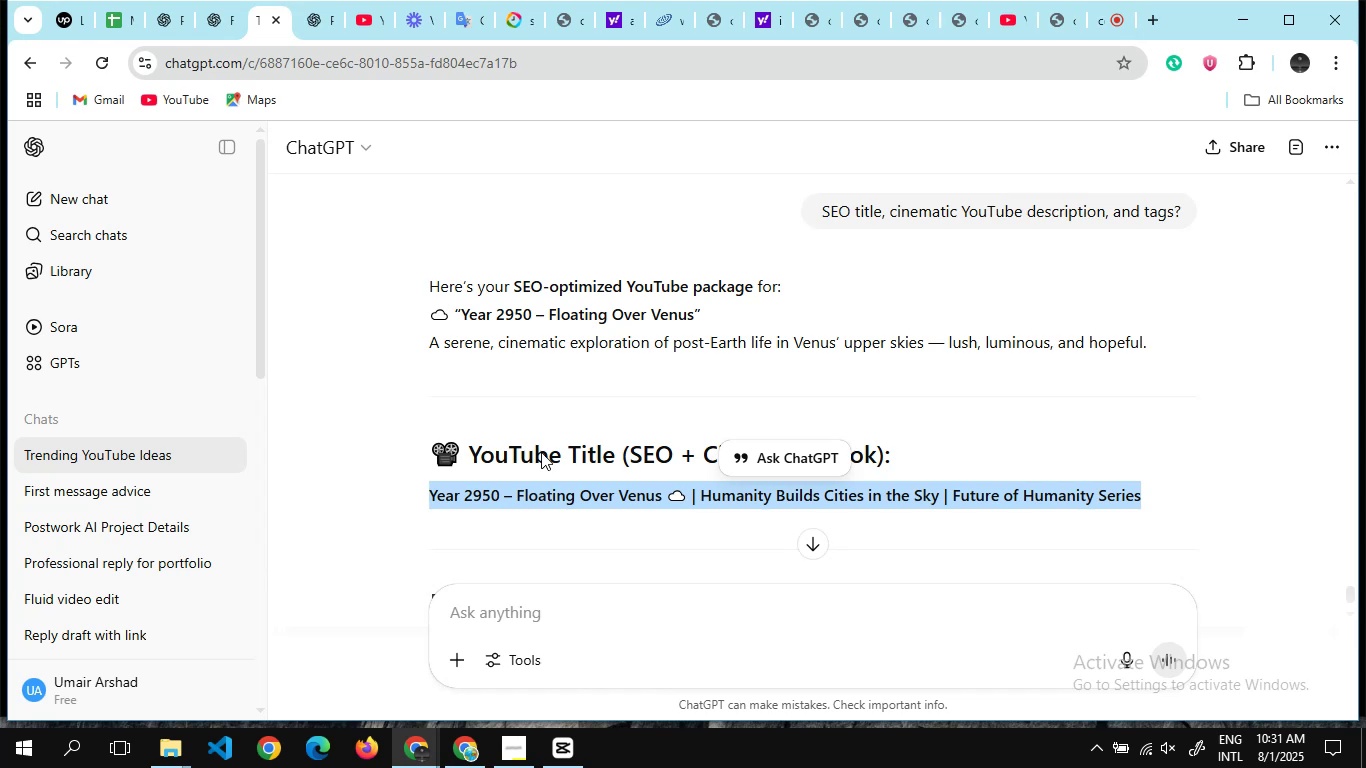 
scroll: coordinate [652, 381], scroll_direction: down, amount: 4.0
 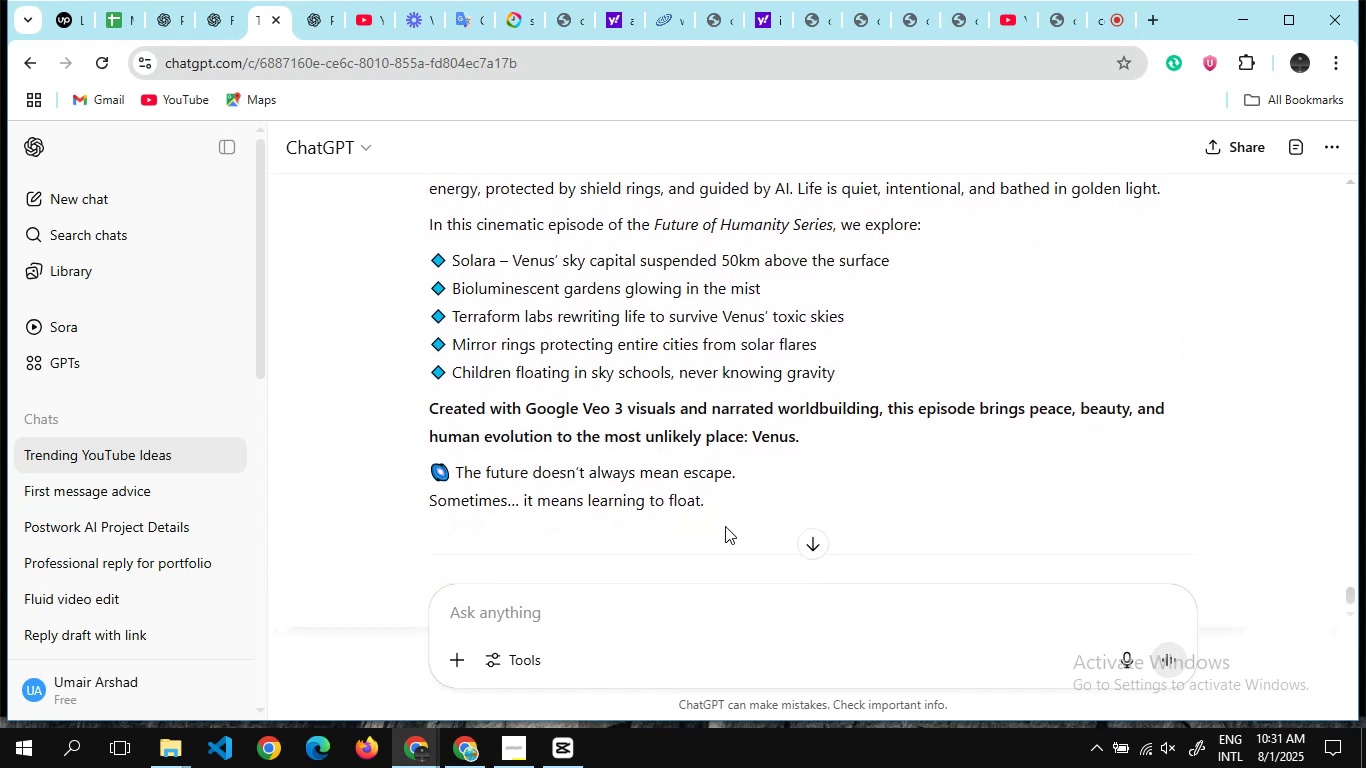 
left_click_drag(start_coordinate=[725, 527], to_coordinate=[428, 245])
 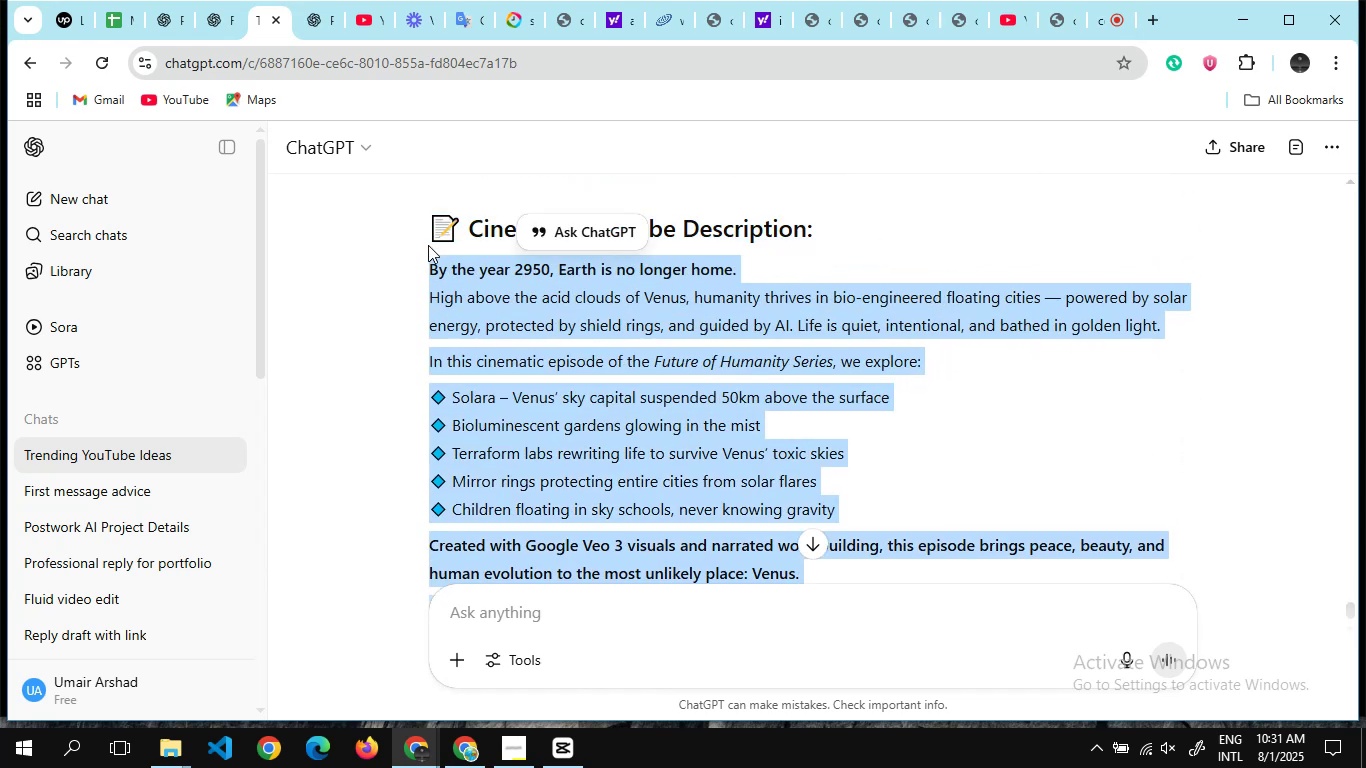 
key(Control+C)
 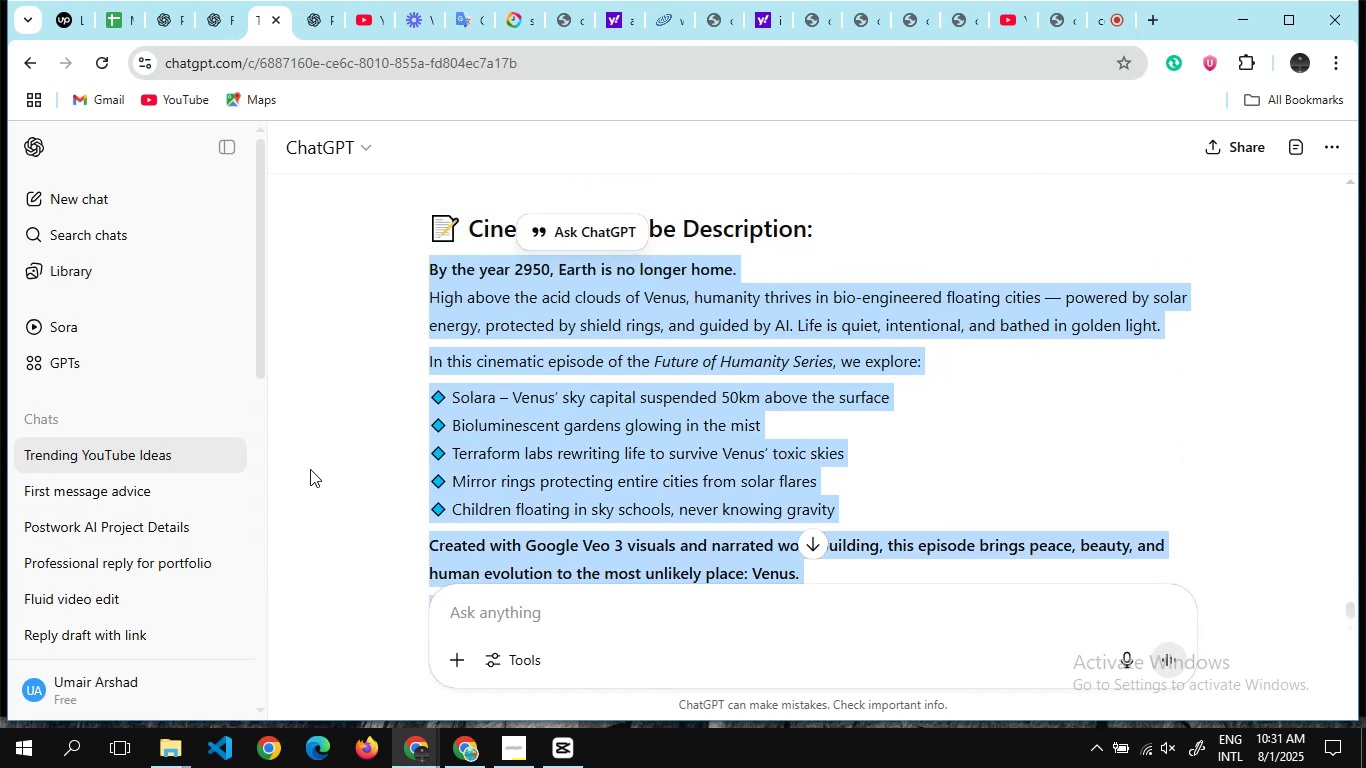 
mouse_move([474, 712])
 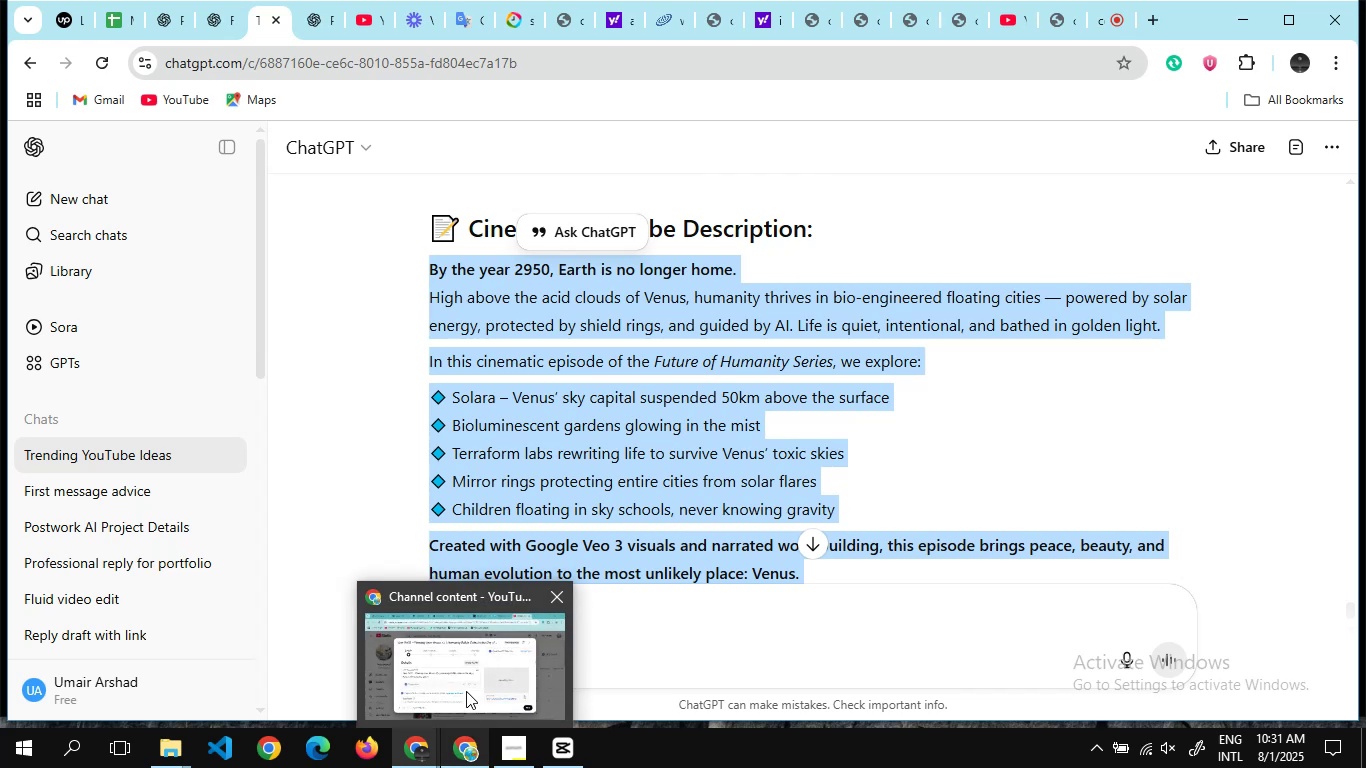 
left_click([466, 691])
 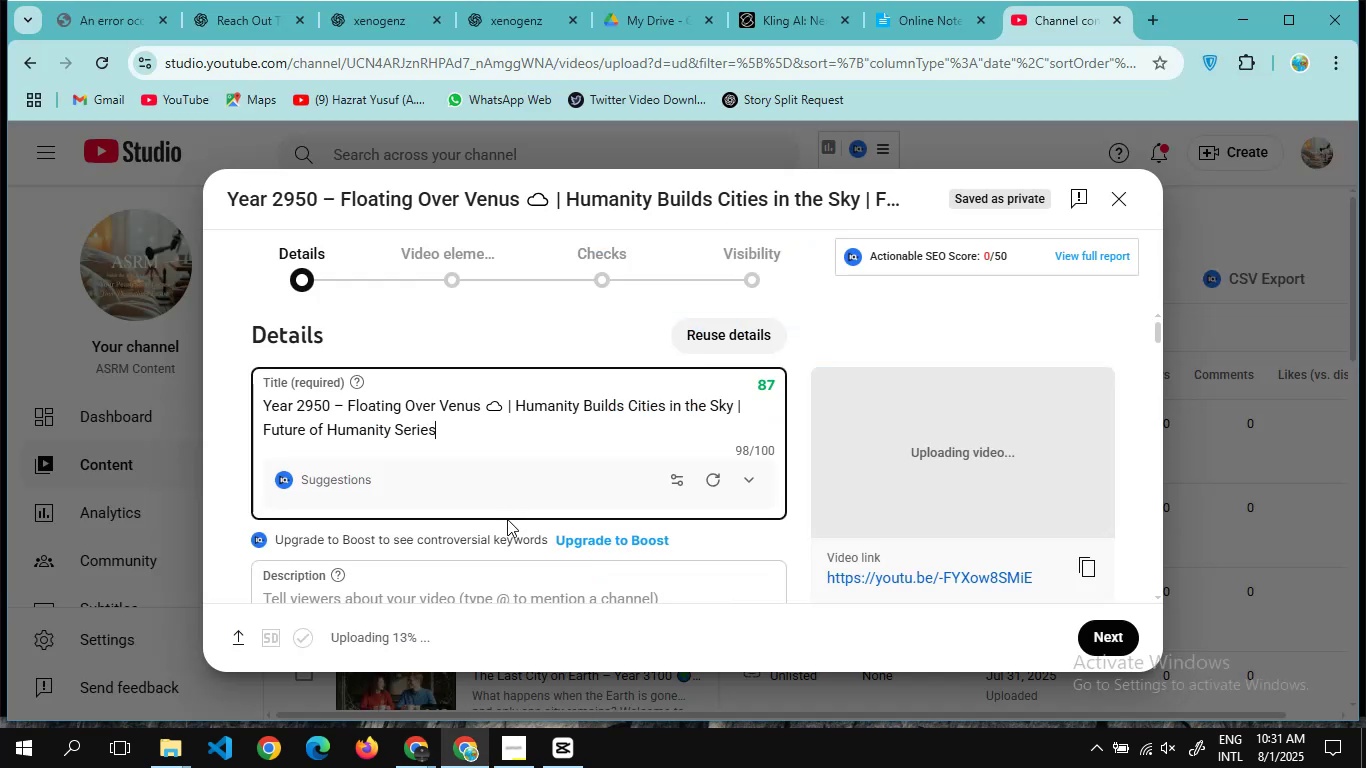 
scroll: coordinate [507, 519], scroll_direction: down, amount: 2.0
 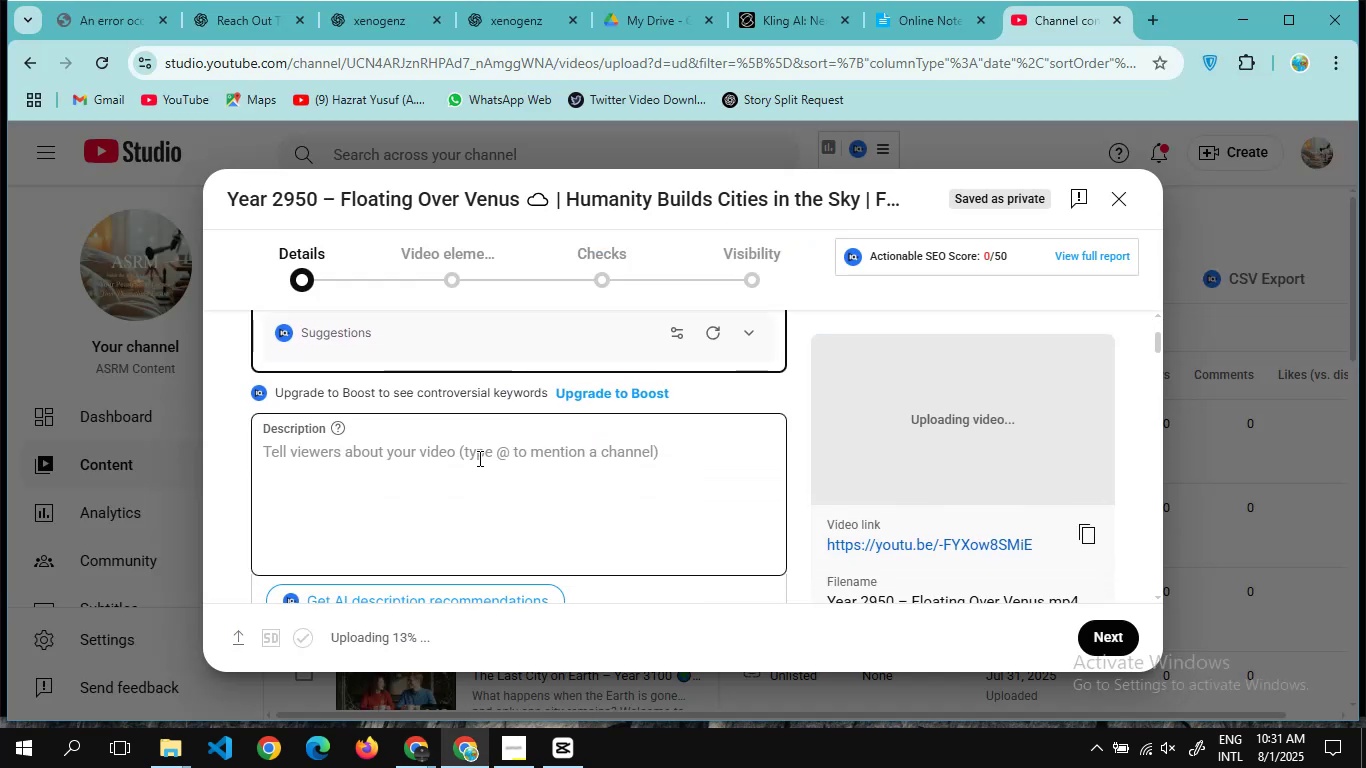 
left_click([478, 458])
 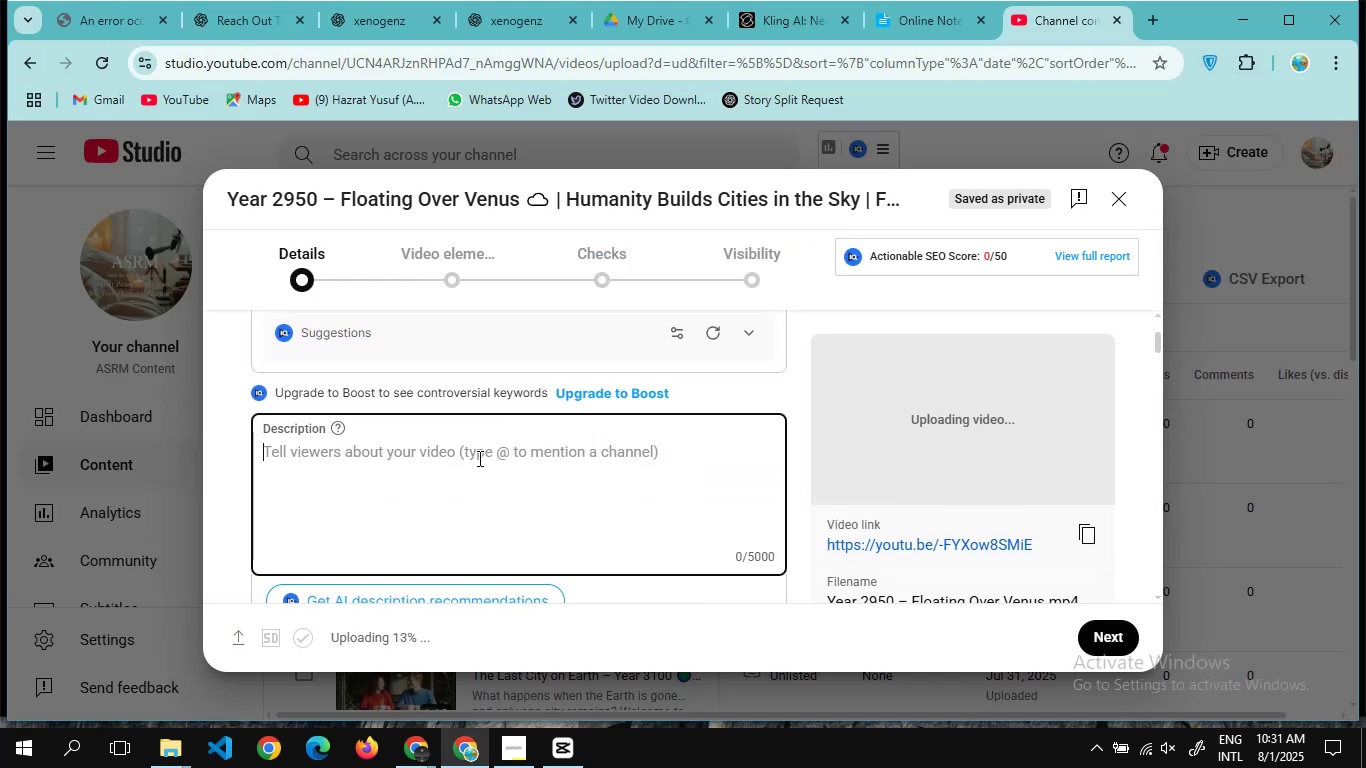 
key(Control+V)
 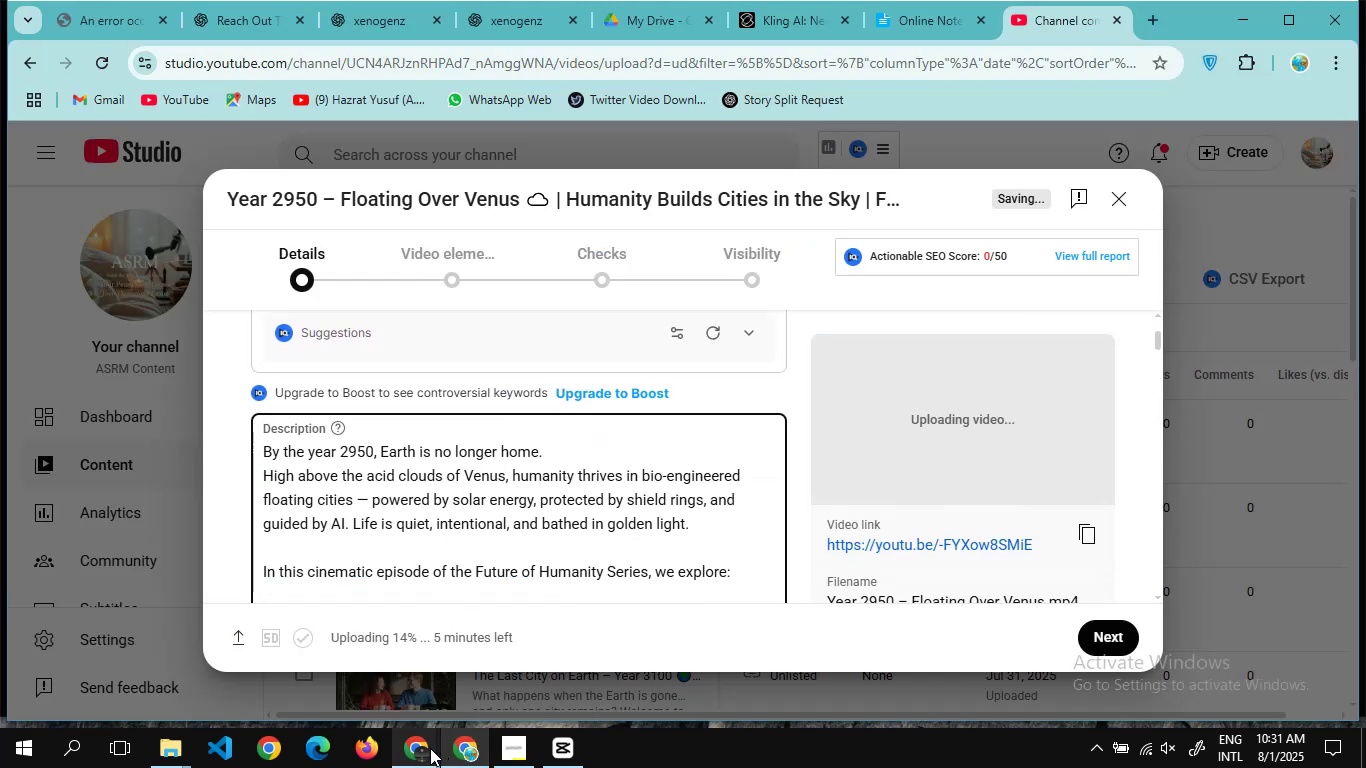 
left_click([312, 677])
 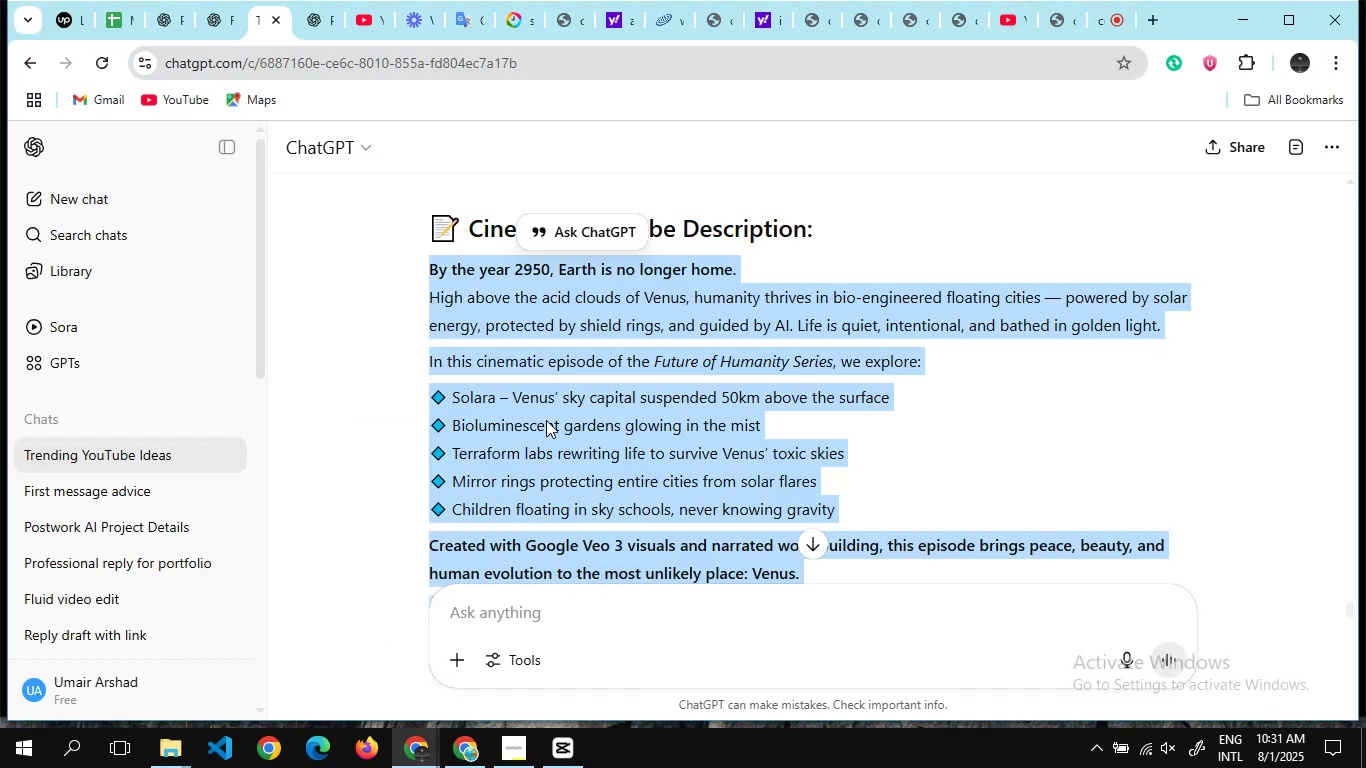 
scroll: coordinate [546, 420], scroll_direction: down, amount: 2.0
 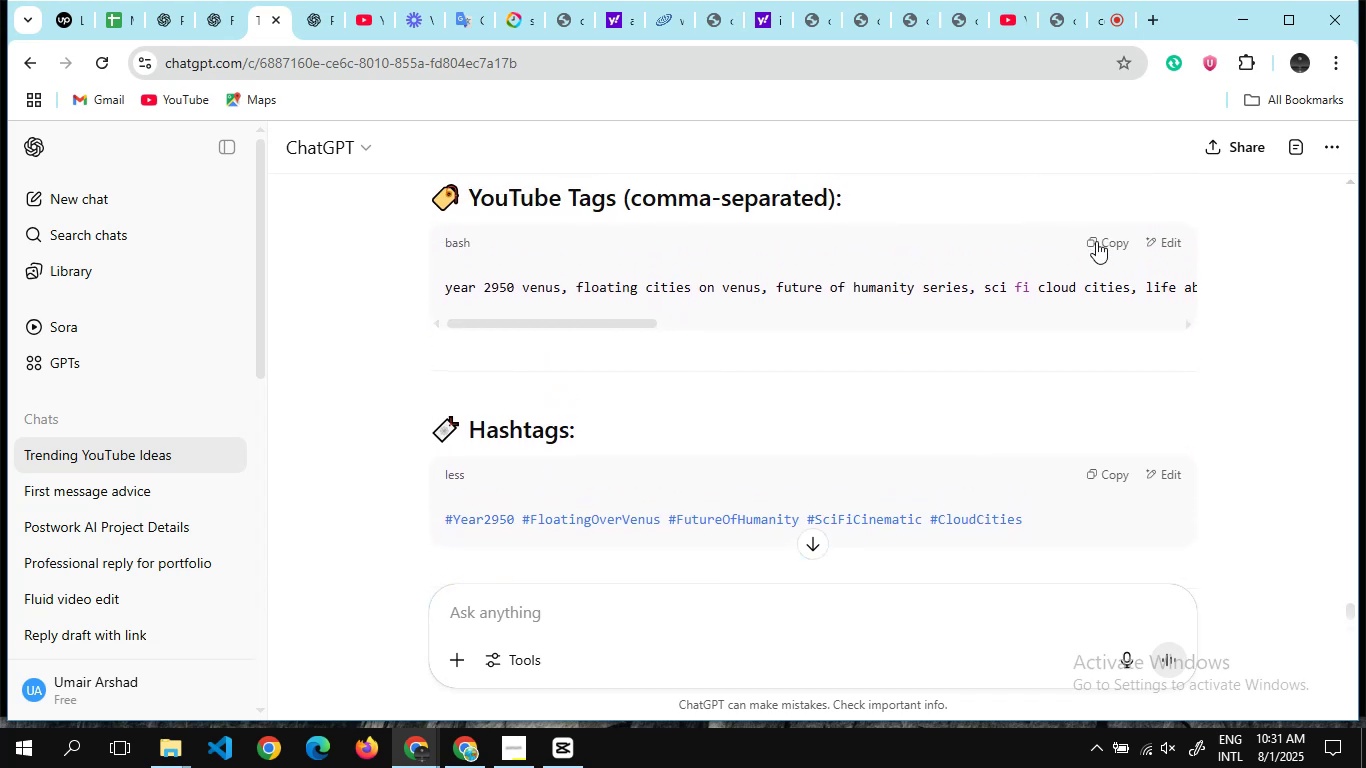 
left_click([1096, 241])
 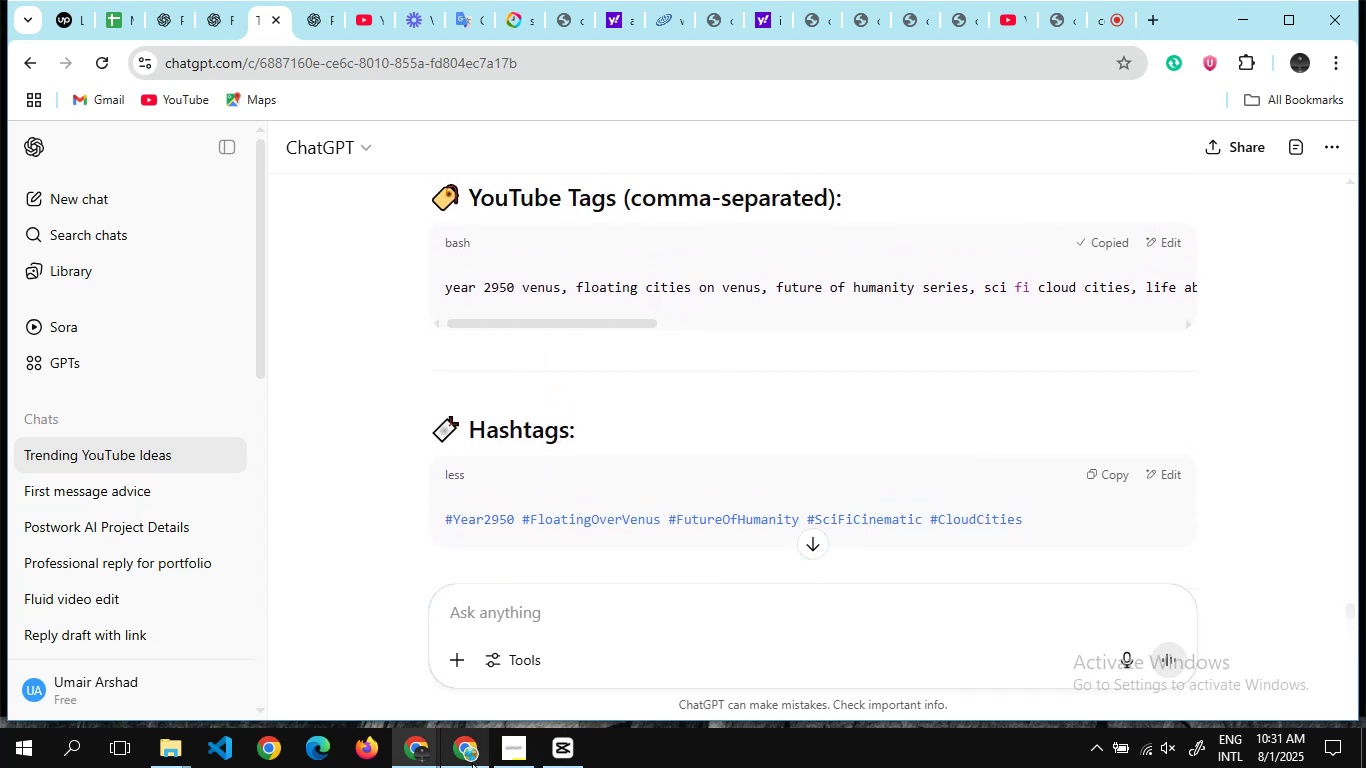 
left_click([472, 763])
 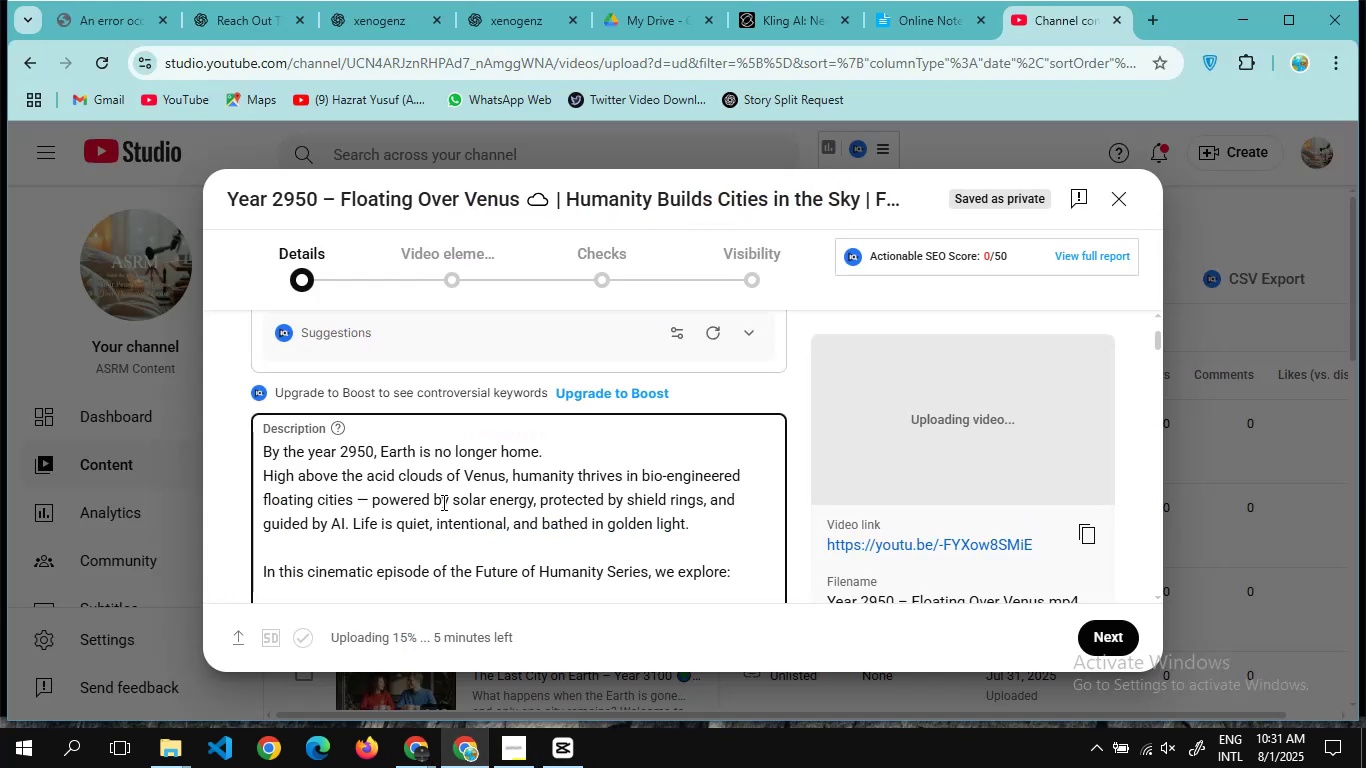 
scroll: coordinate [442, 502], scroll_direction: down, amount: 24.0
 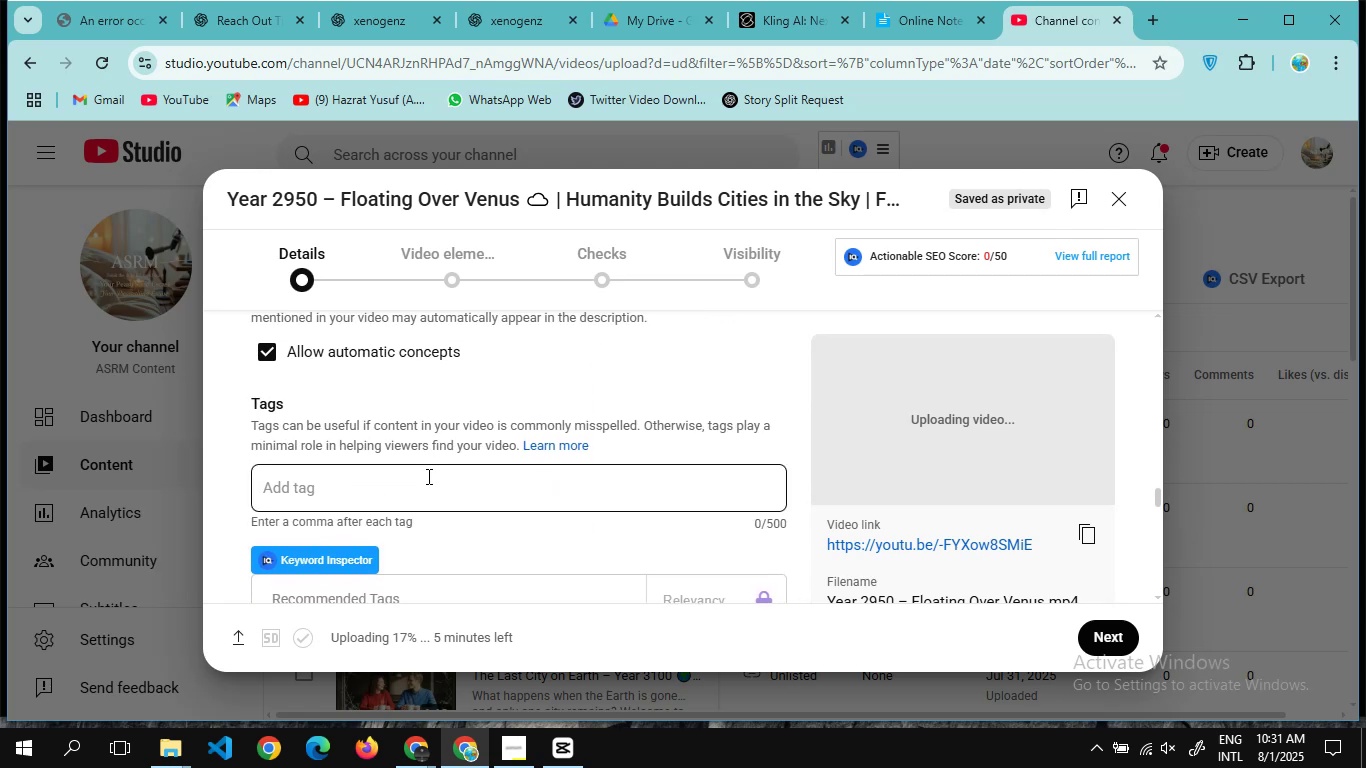 
left_click([427, 476])
 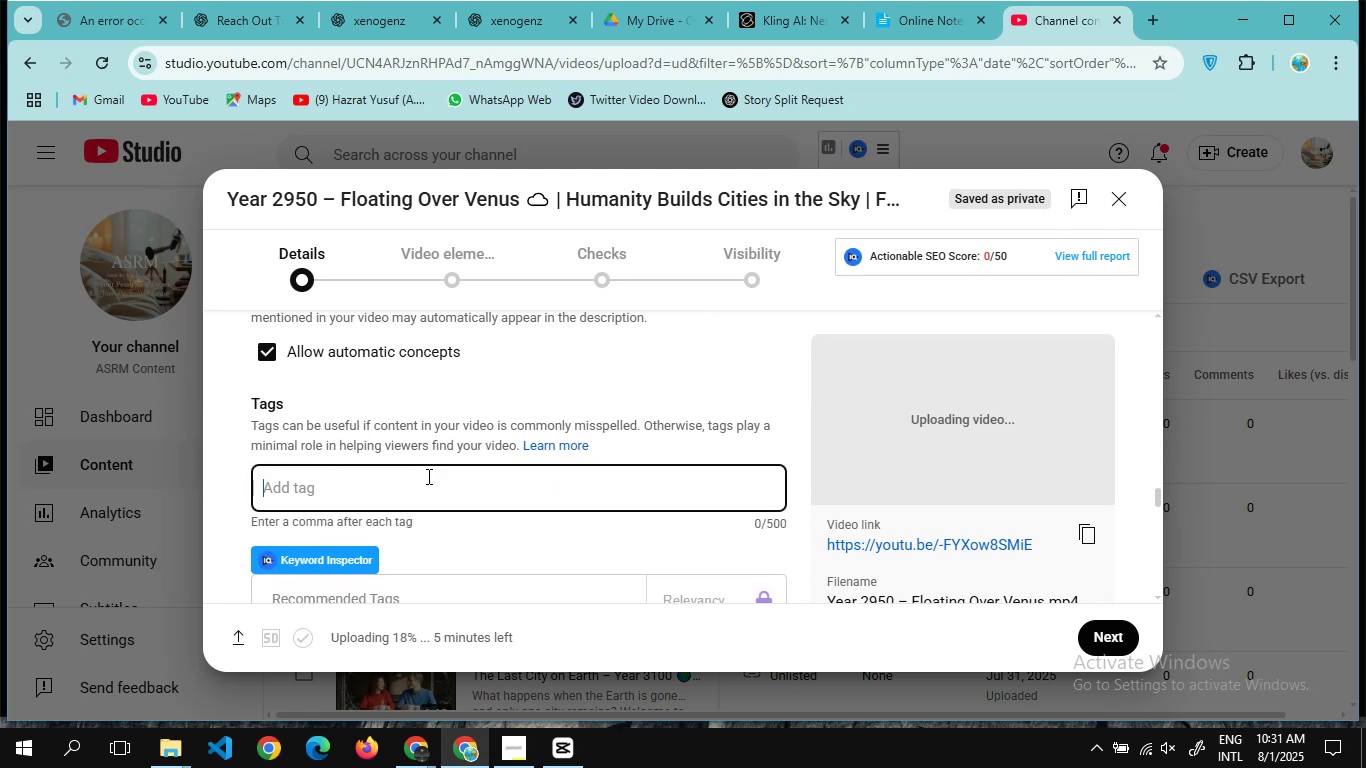 
key(Control+V)
 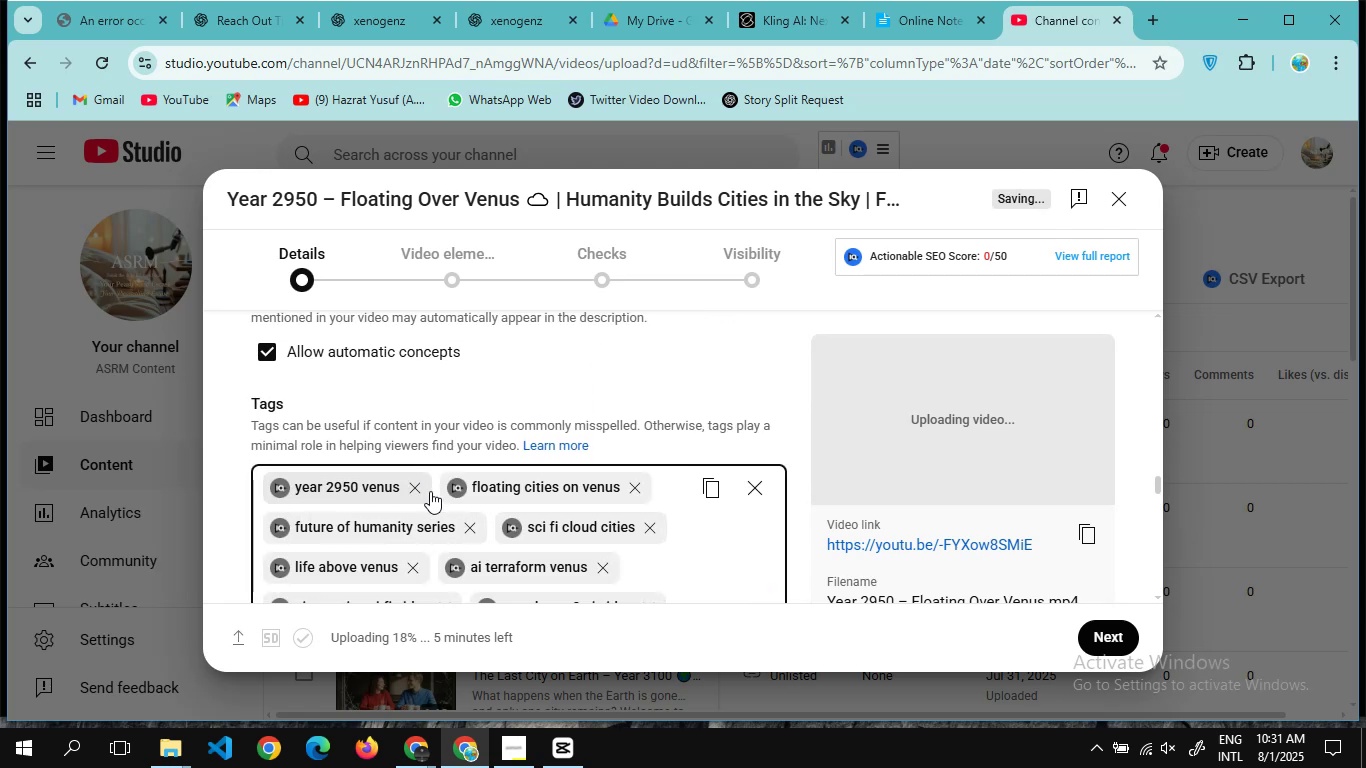 
scroll: coordinate [443, 558], scroll_direction: up, amount: 42.0
 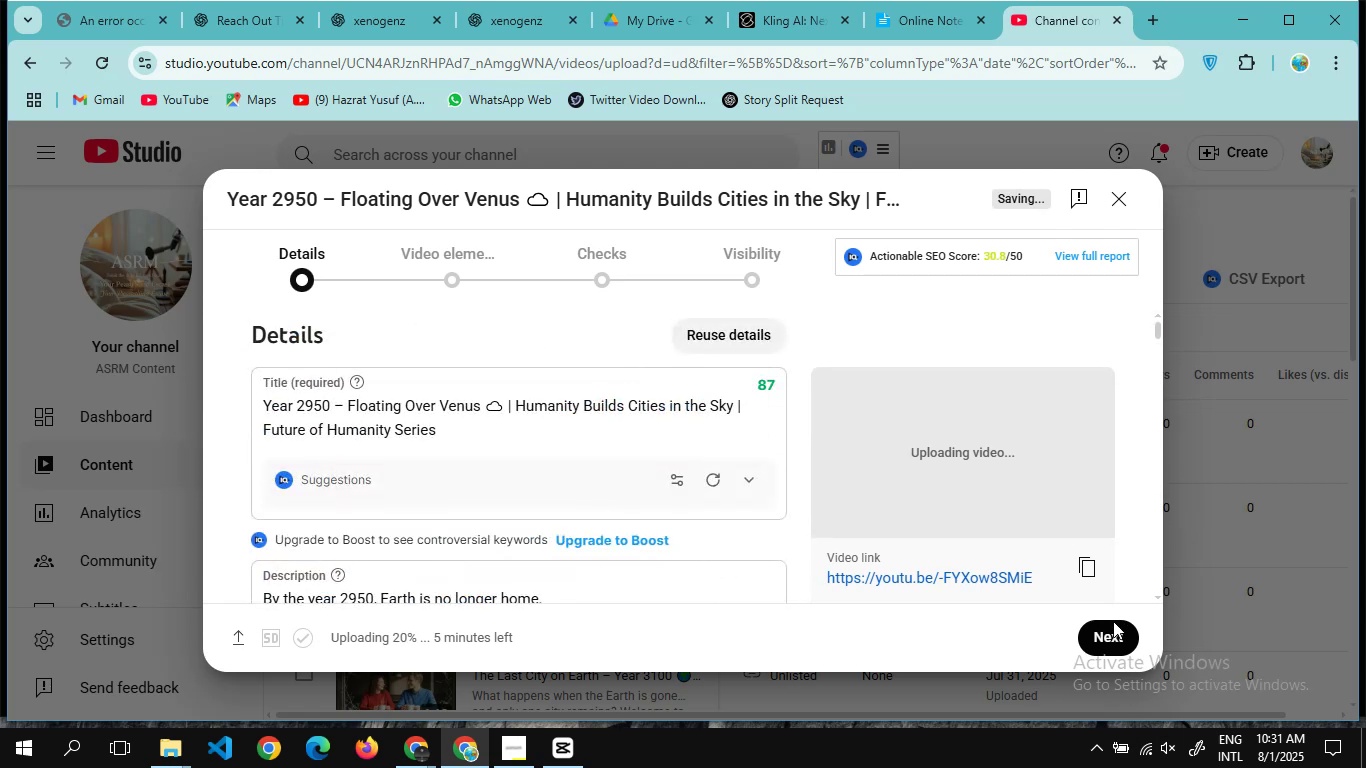 
left_click([1113, 627])
 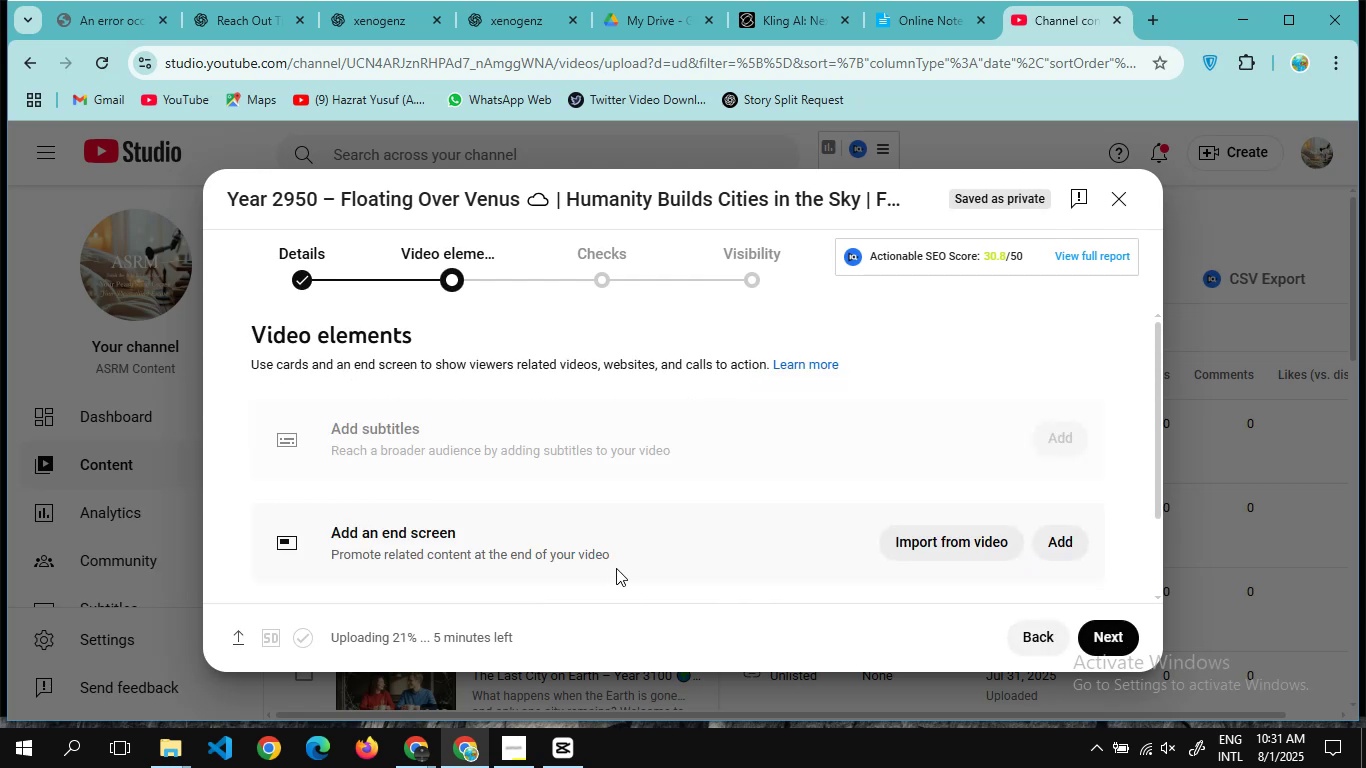 
left_click([1121, 643])
 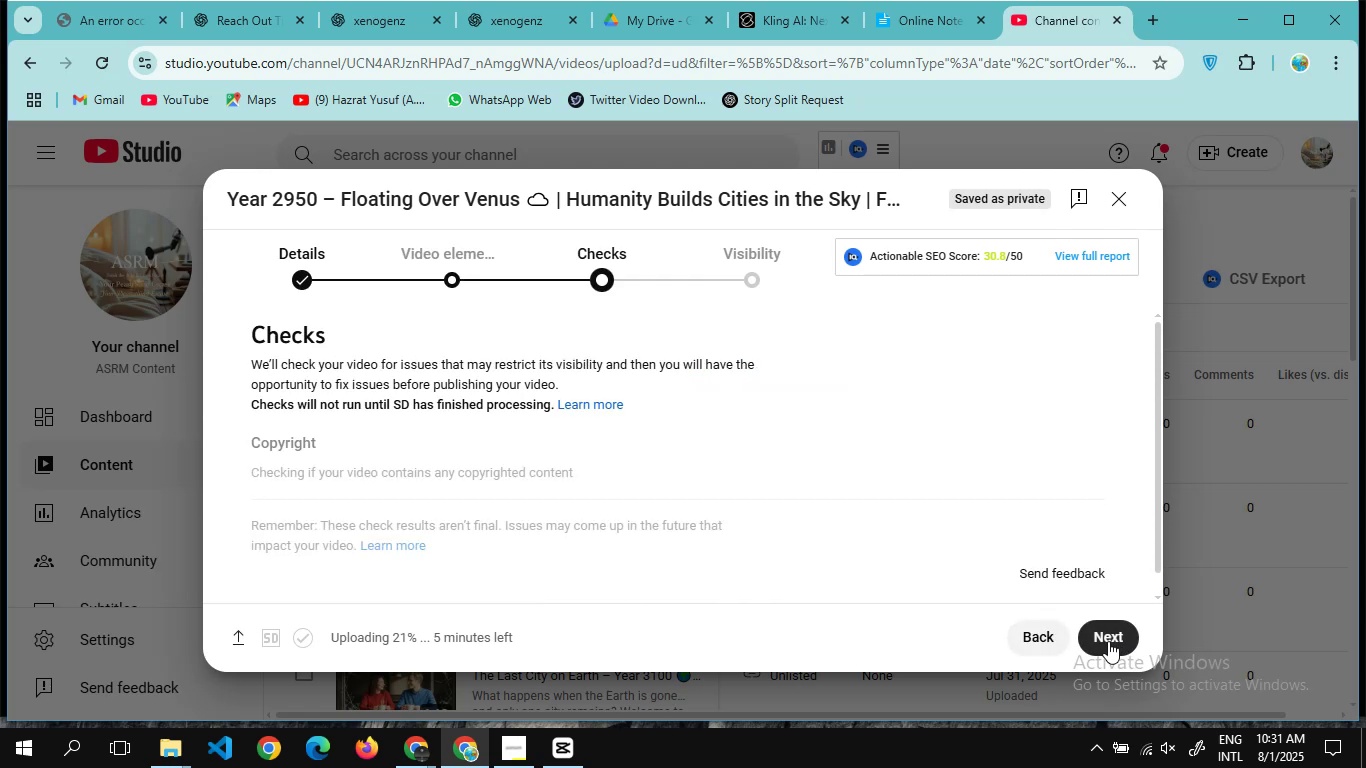 
left_click([1108, 641])
 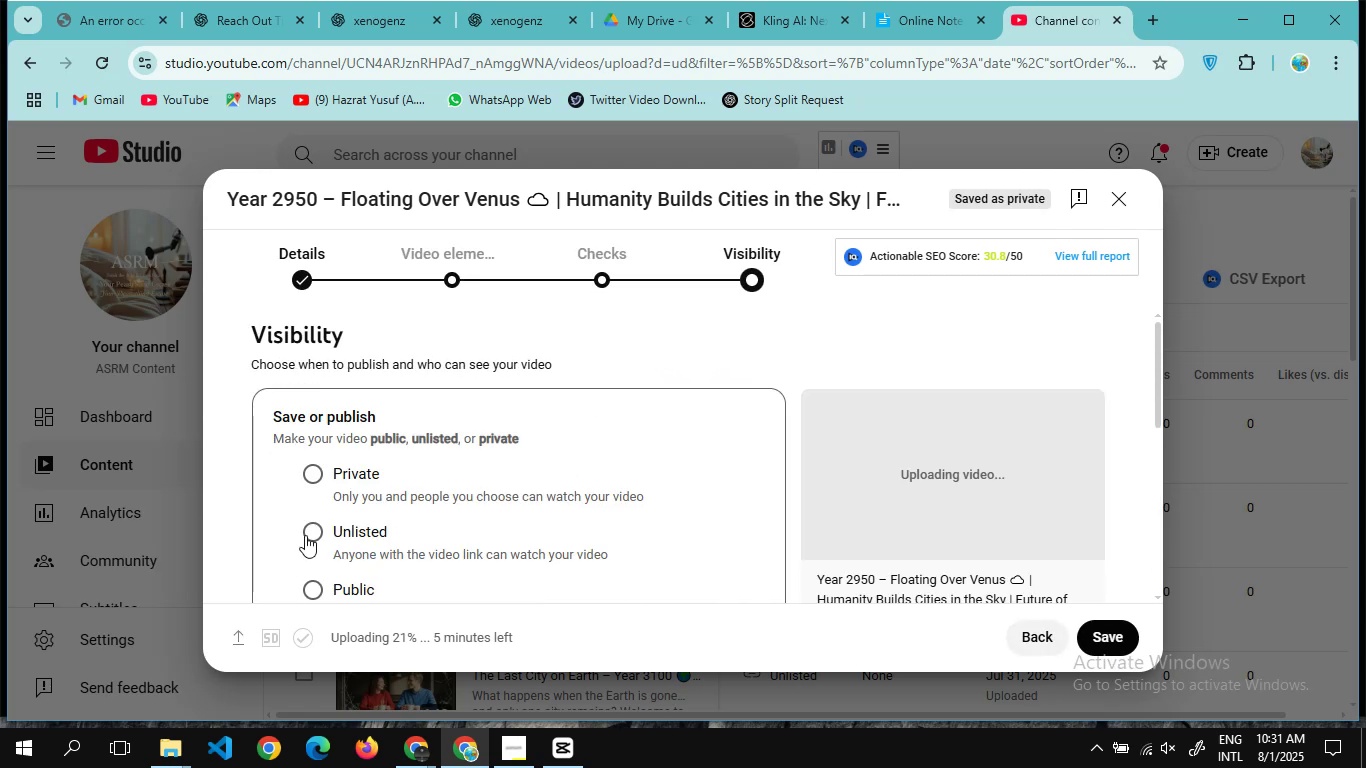 
left_click([306, 535])
 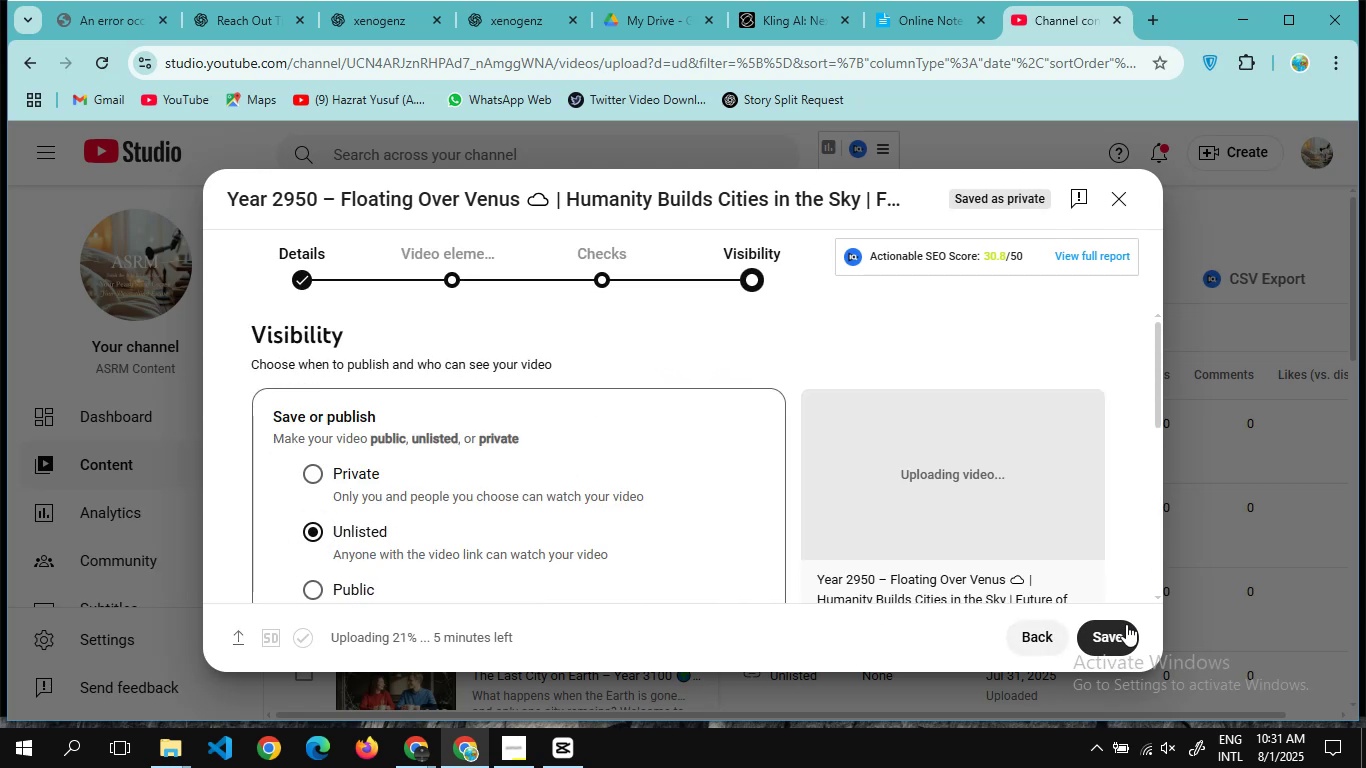 